 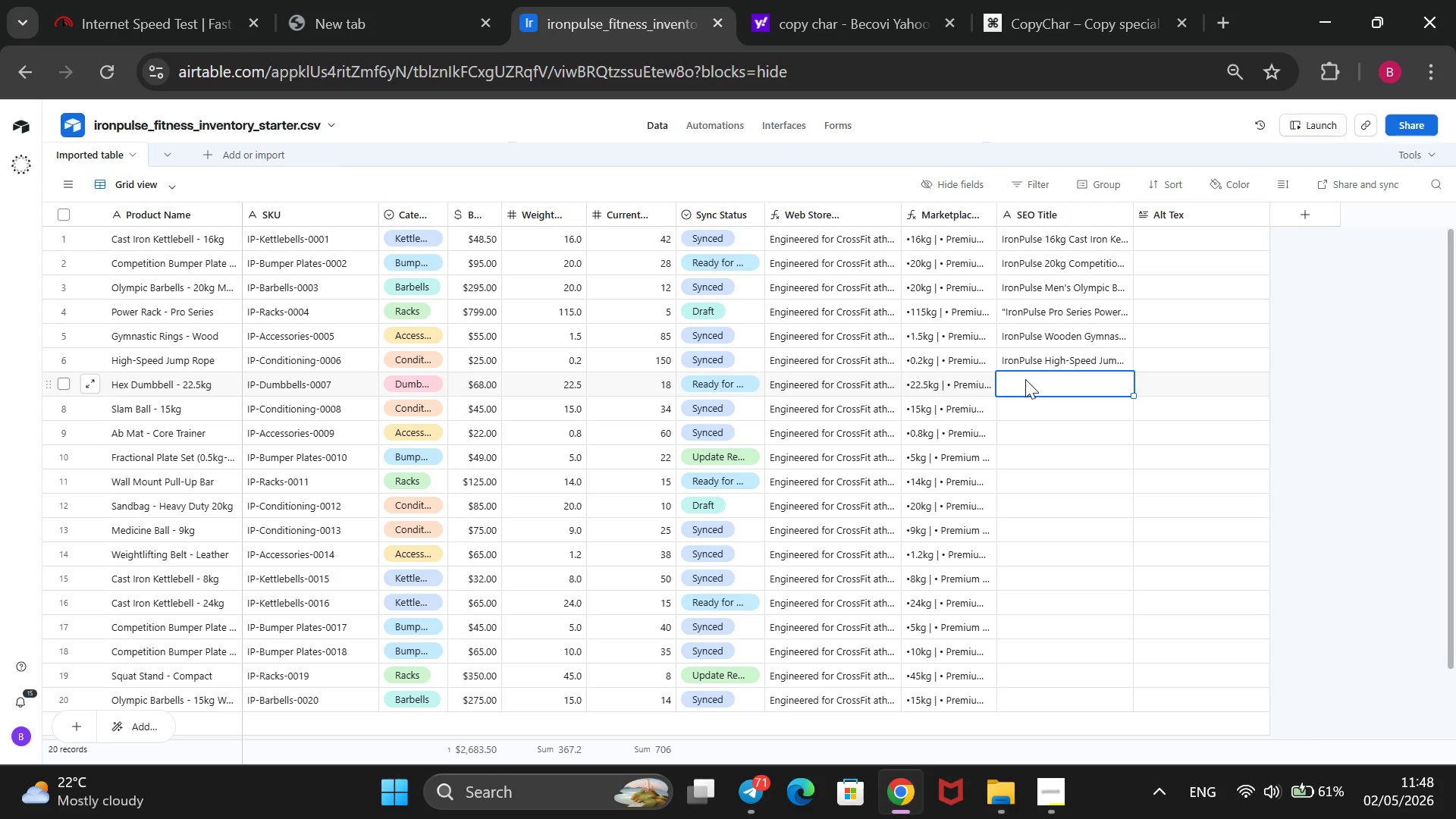 
left_click([1209, 246])
 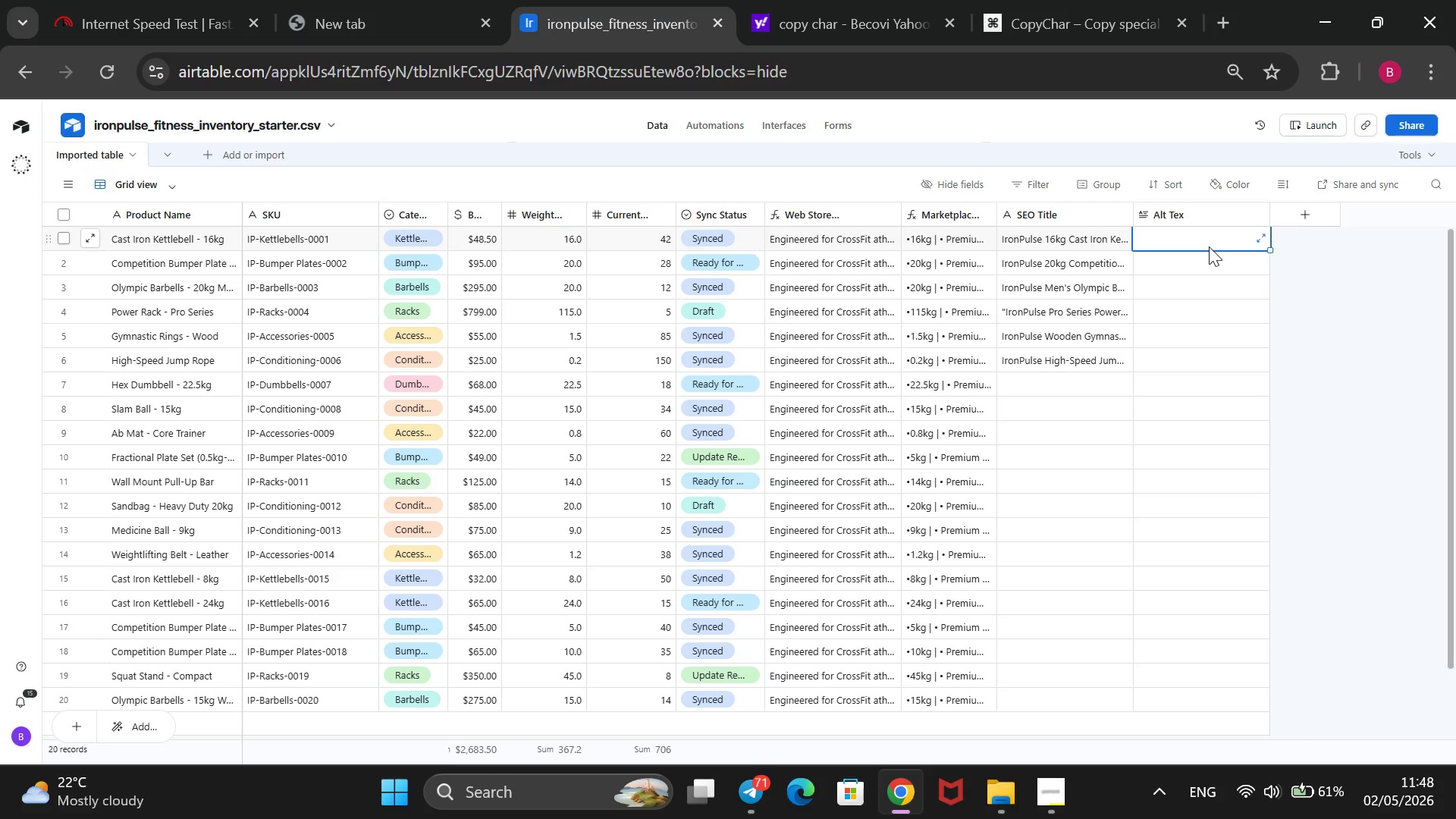 
wait(5.52)
 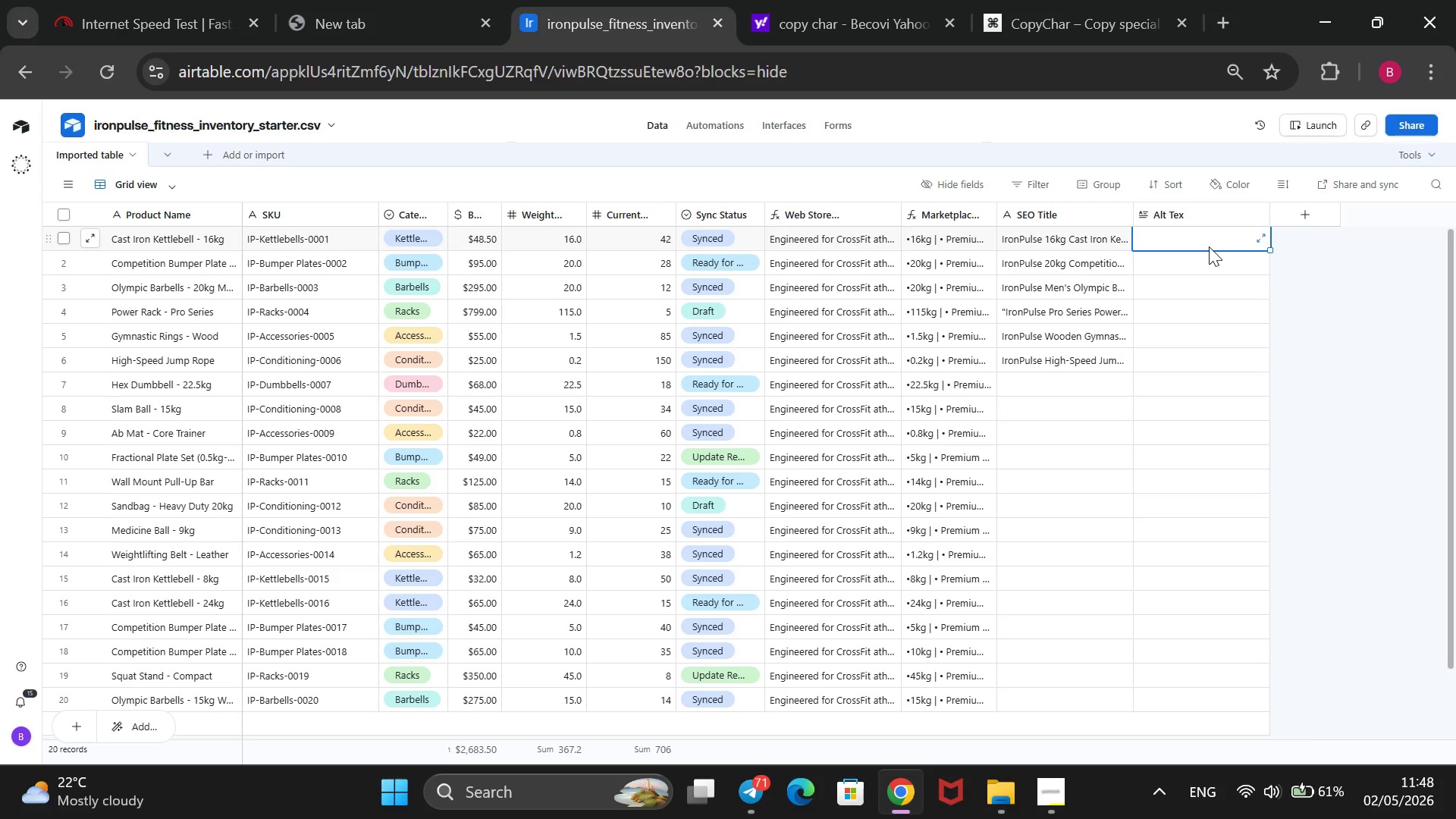 
type(Durable 16kg kettlebell with powder-coated finish for secure grip)
 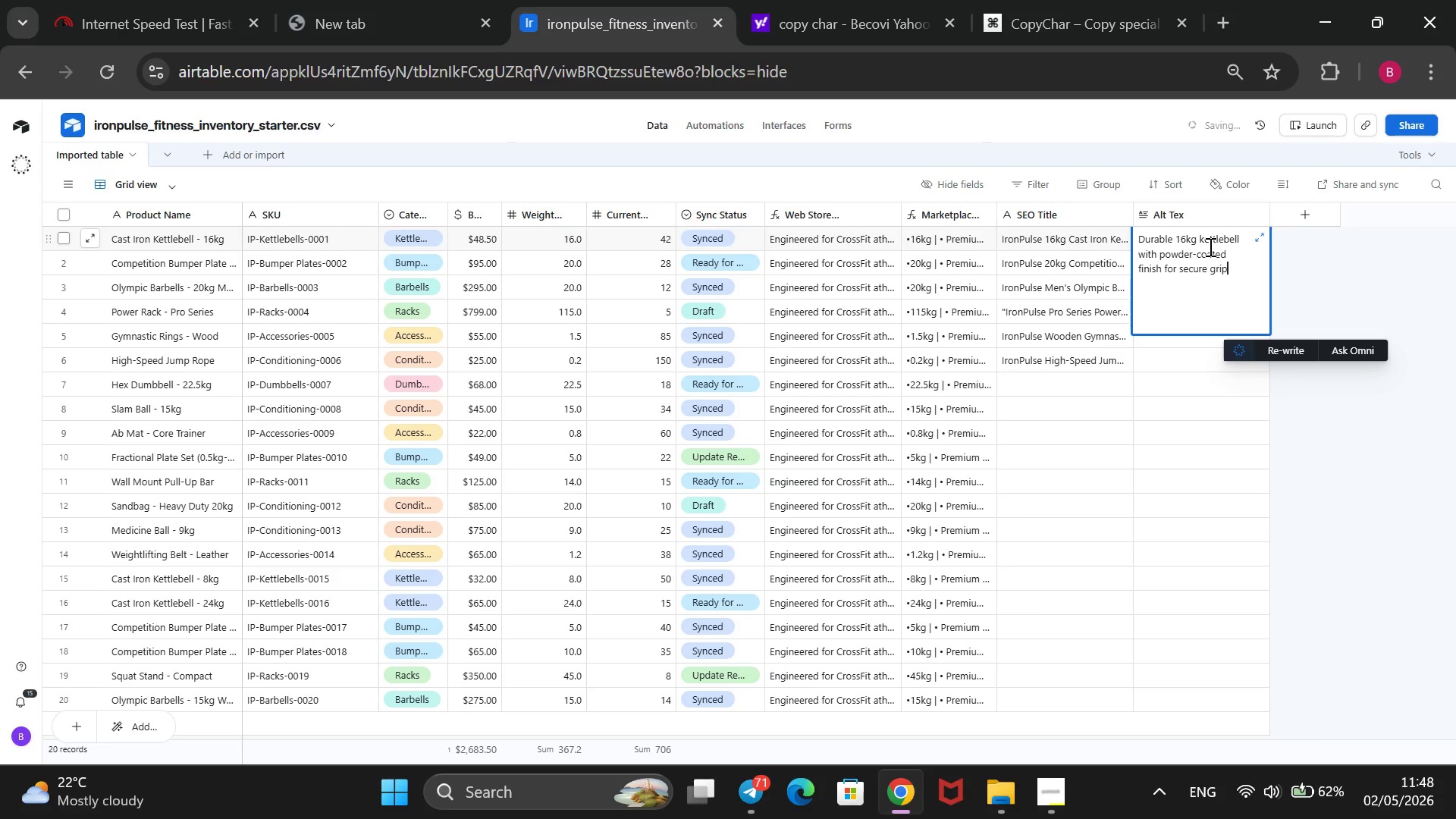 
left_click([1301, 434])
 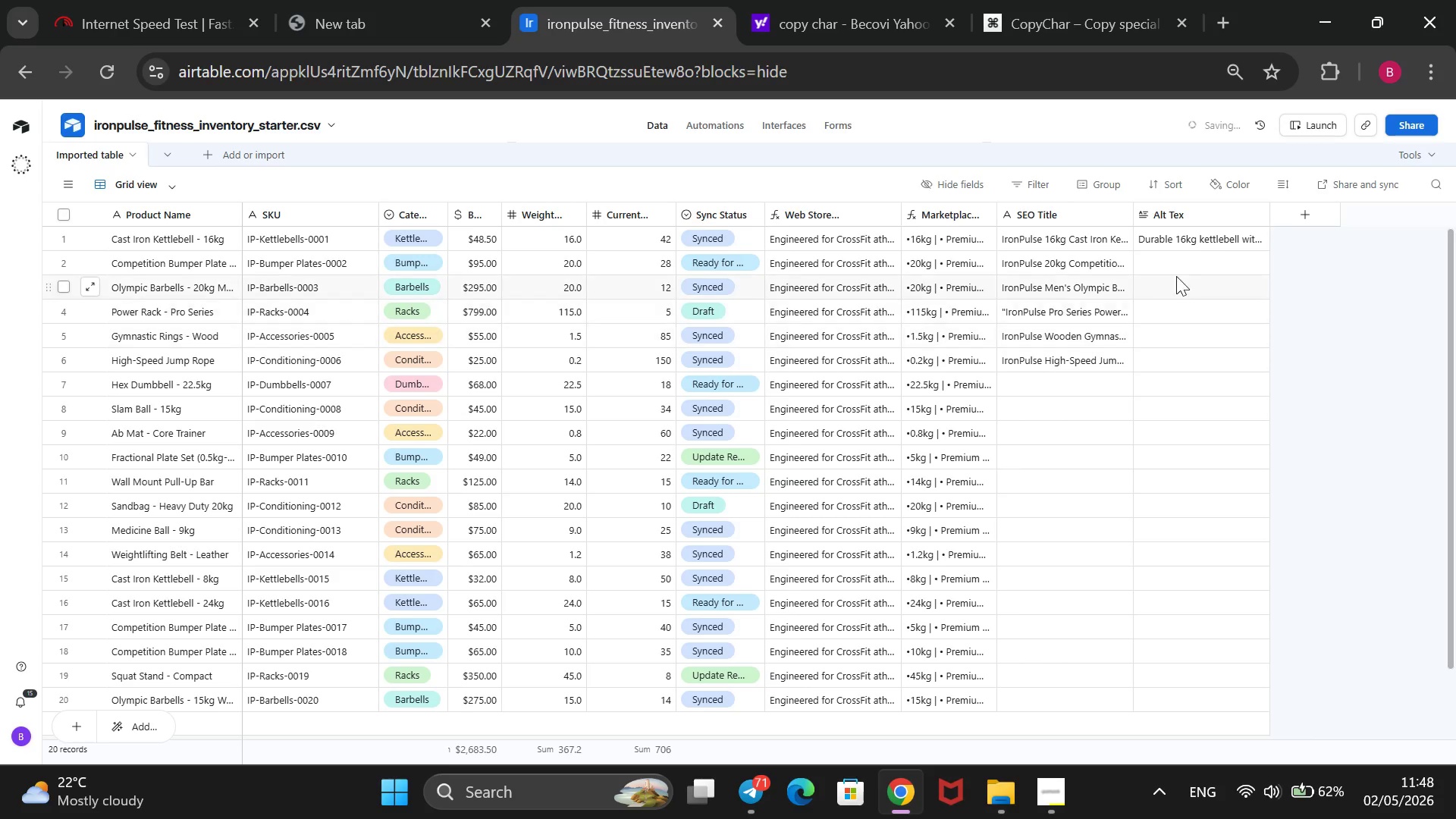 
left_click([1177, 267])
 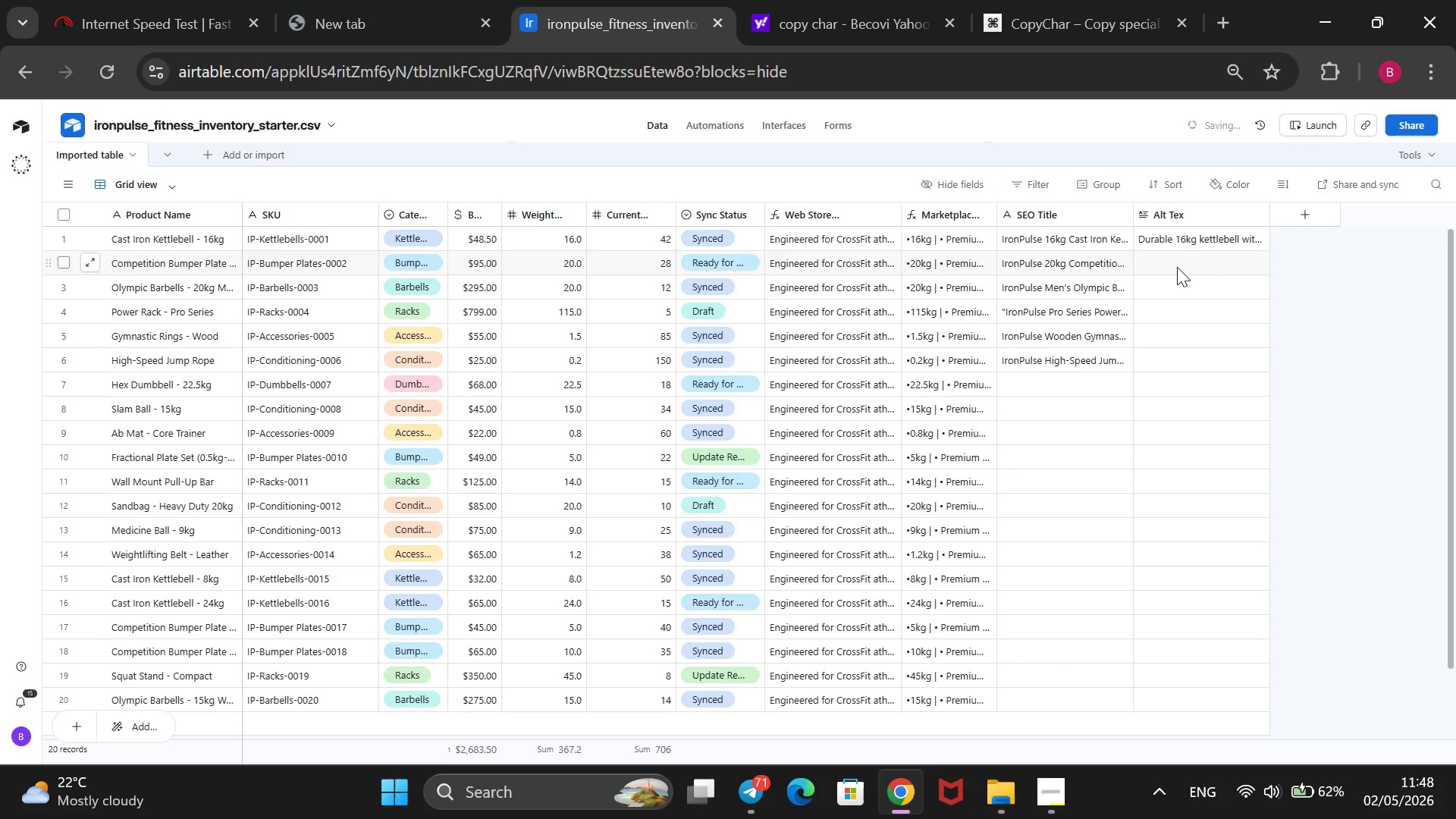 
type(Heavy-duty 20kg bumper plate with steel insert and low bounv)
key(Backspace)
type(ce)
 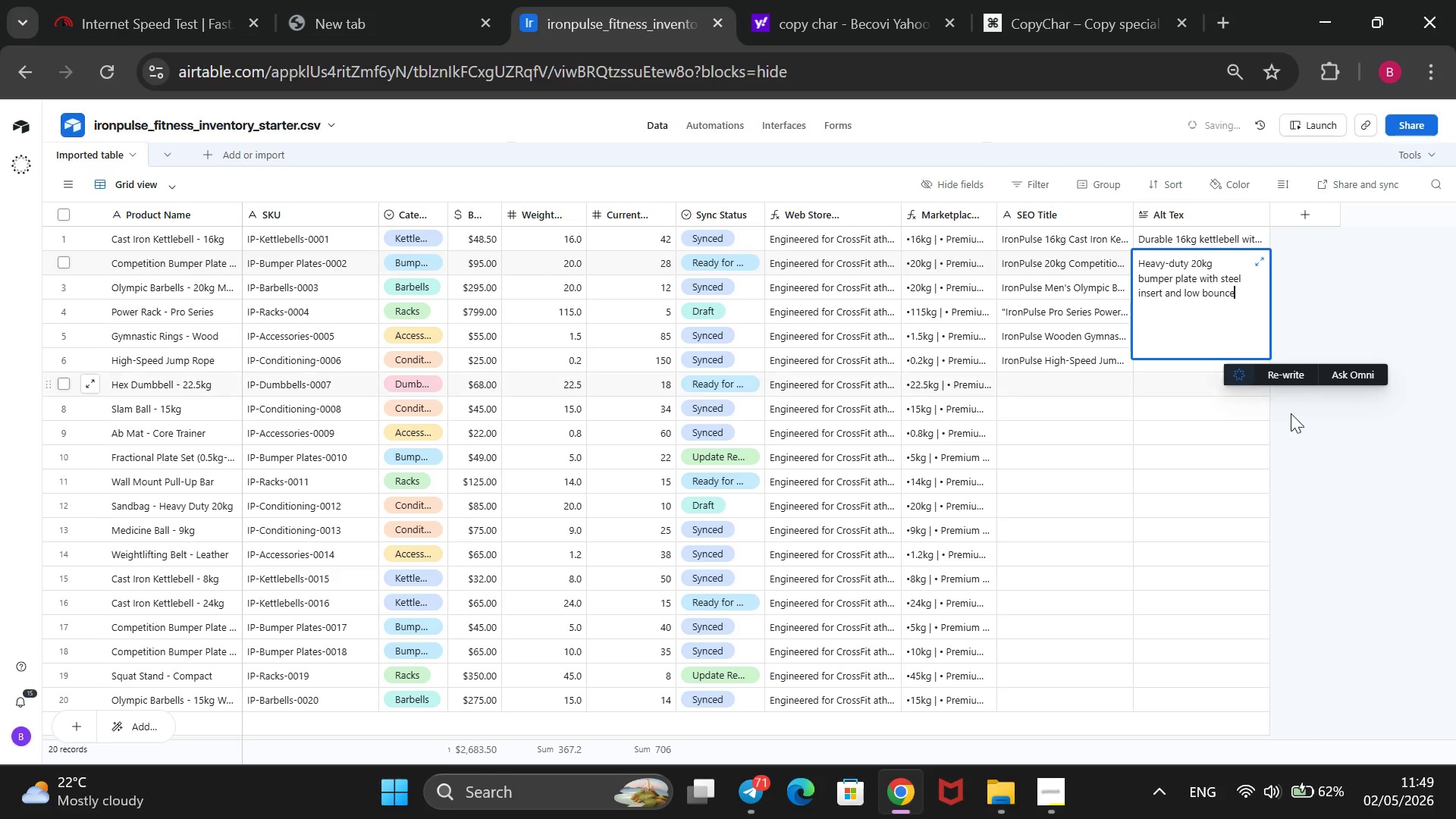 
left_click([1377, 474])
 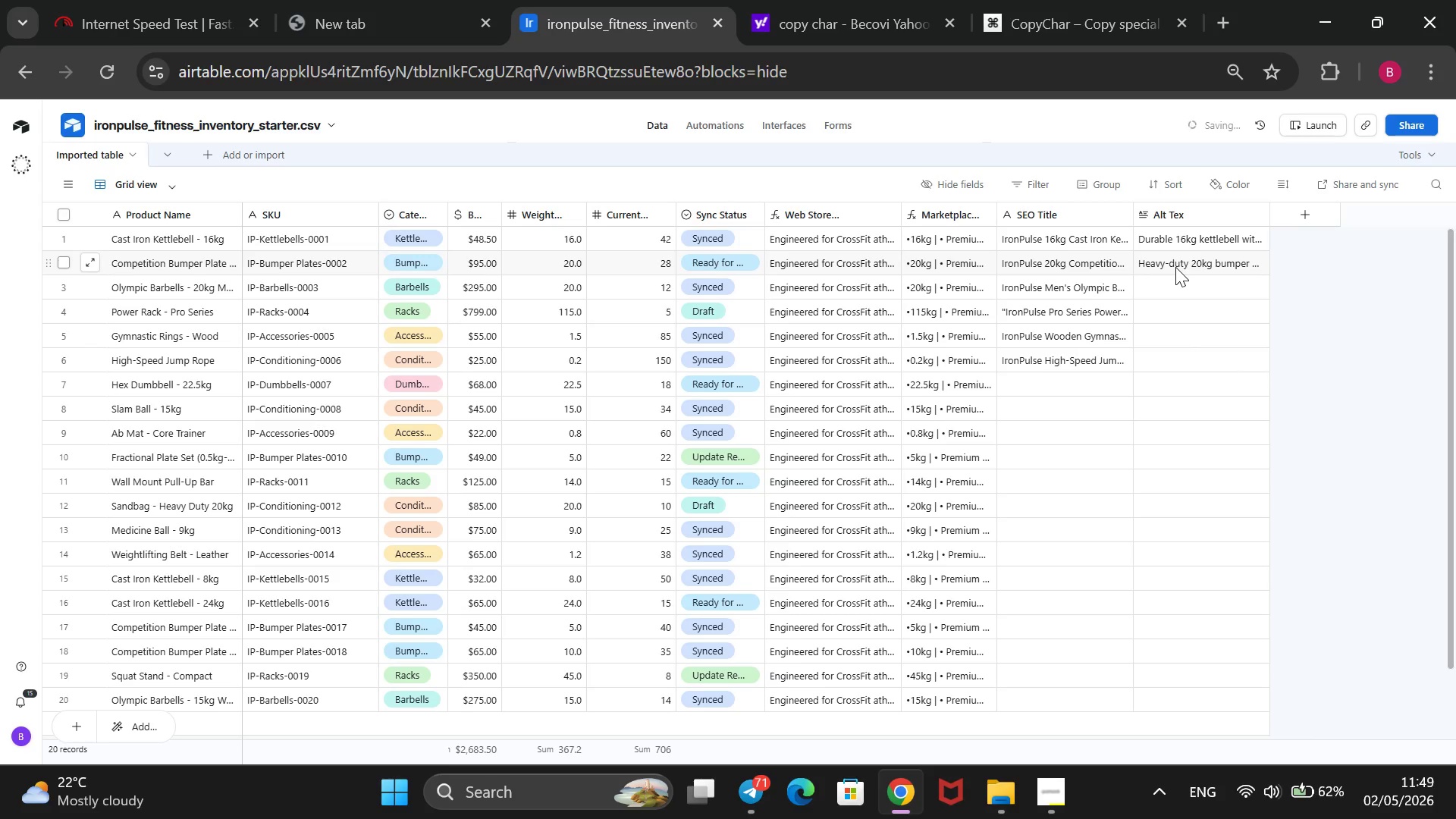 
left_click([1172, 281])
 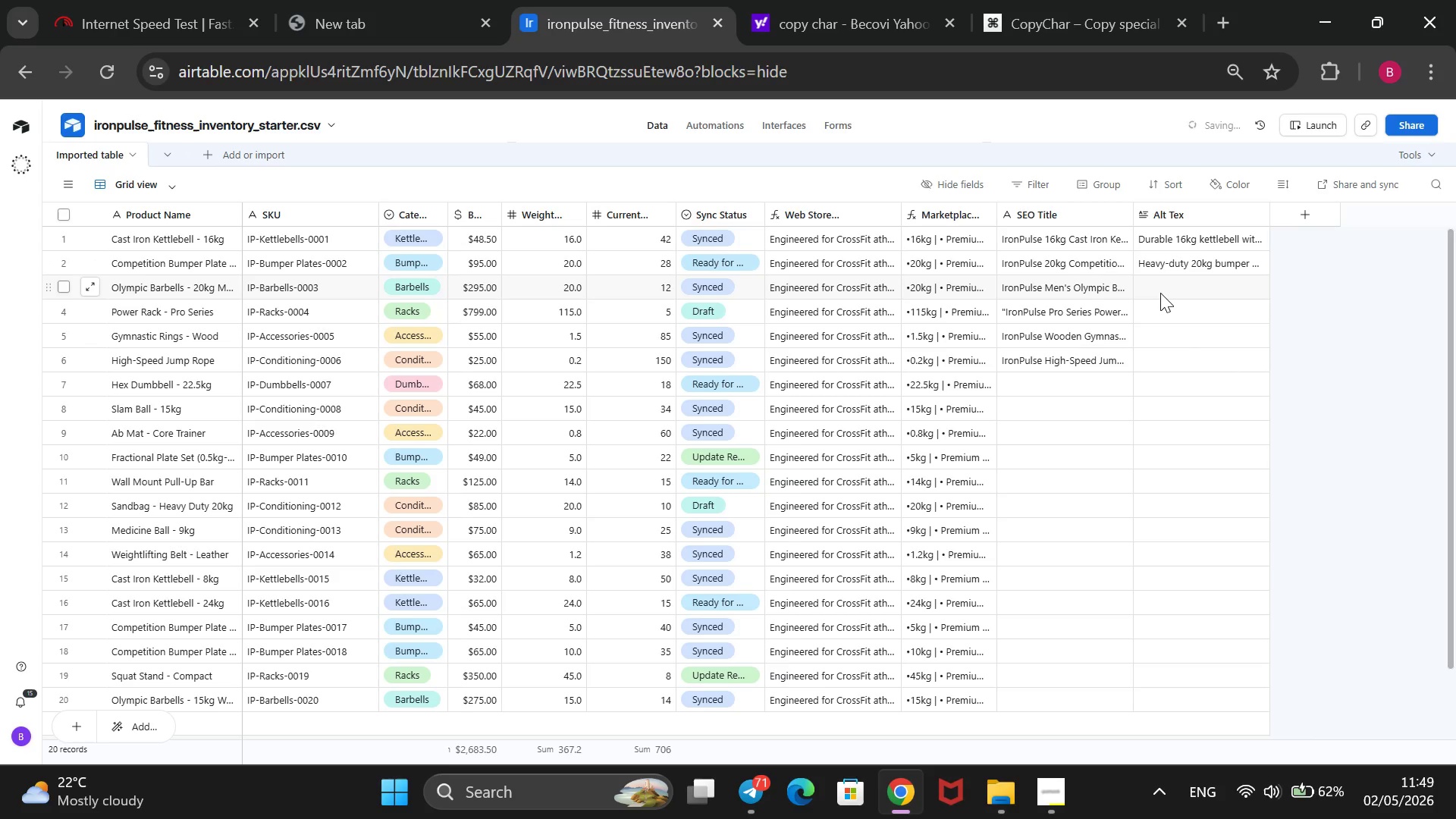 
type(Men`s 20kg olympic barbell)
 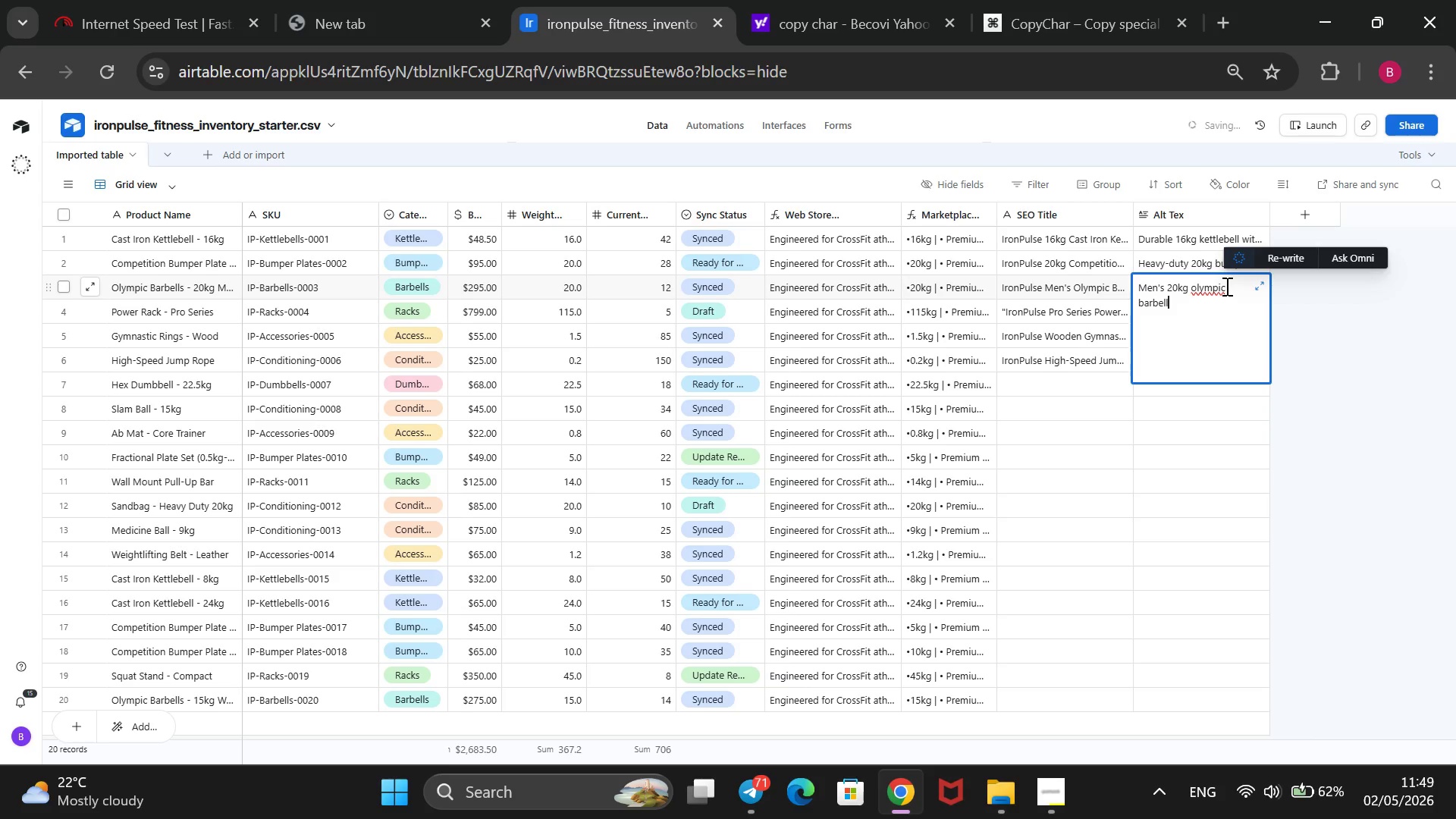 
wait(6.02)
 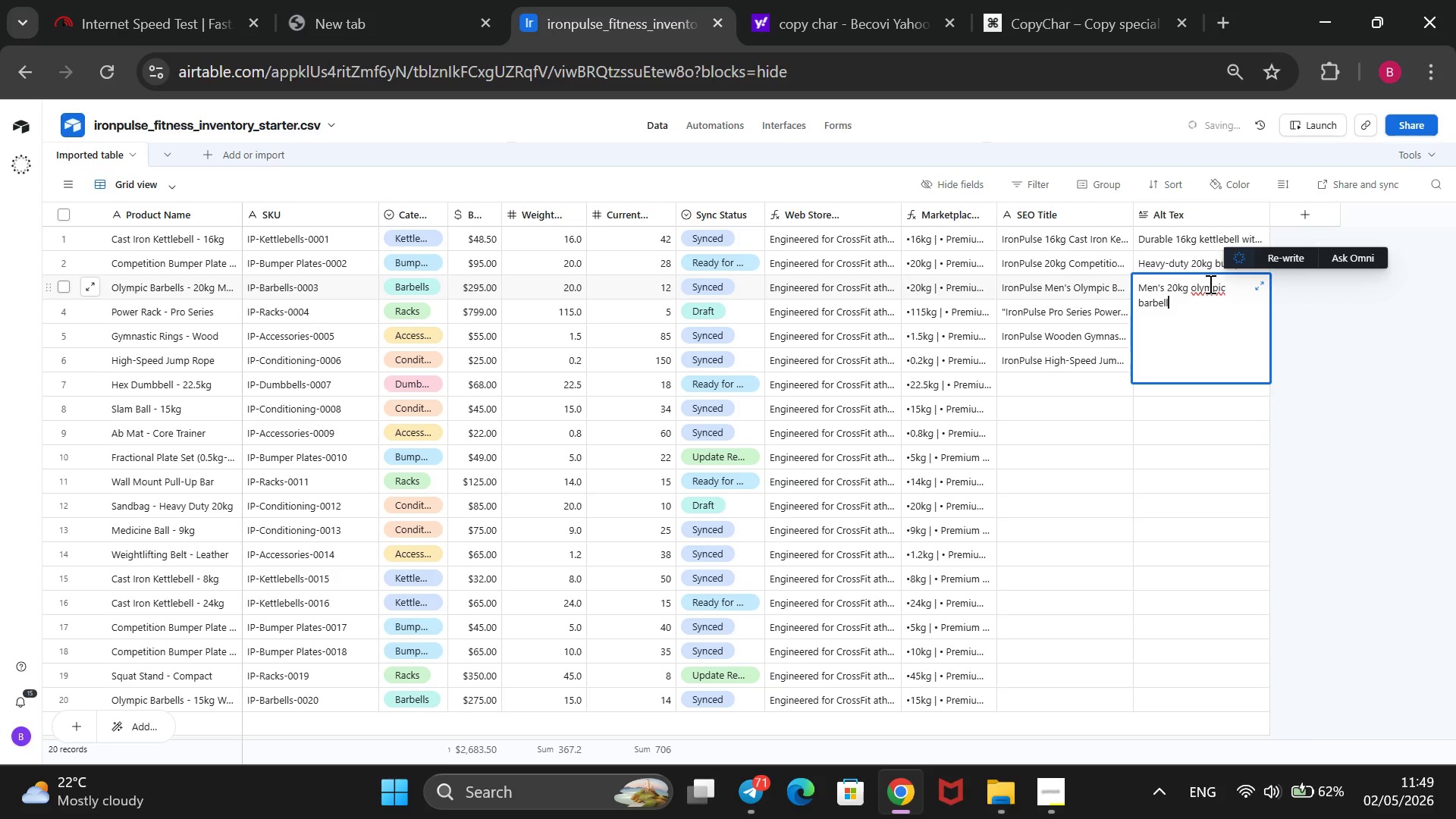 
left_click([1197, 286])
 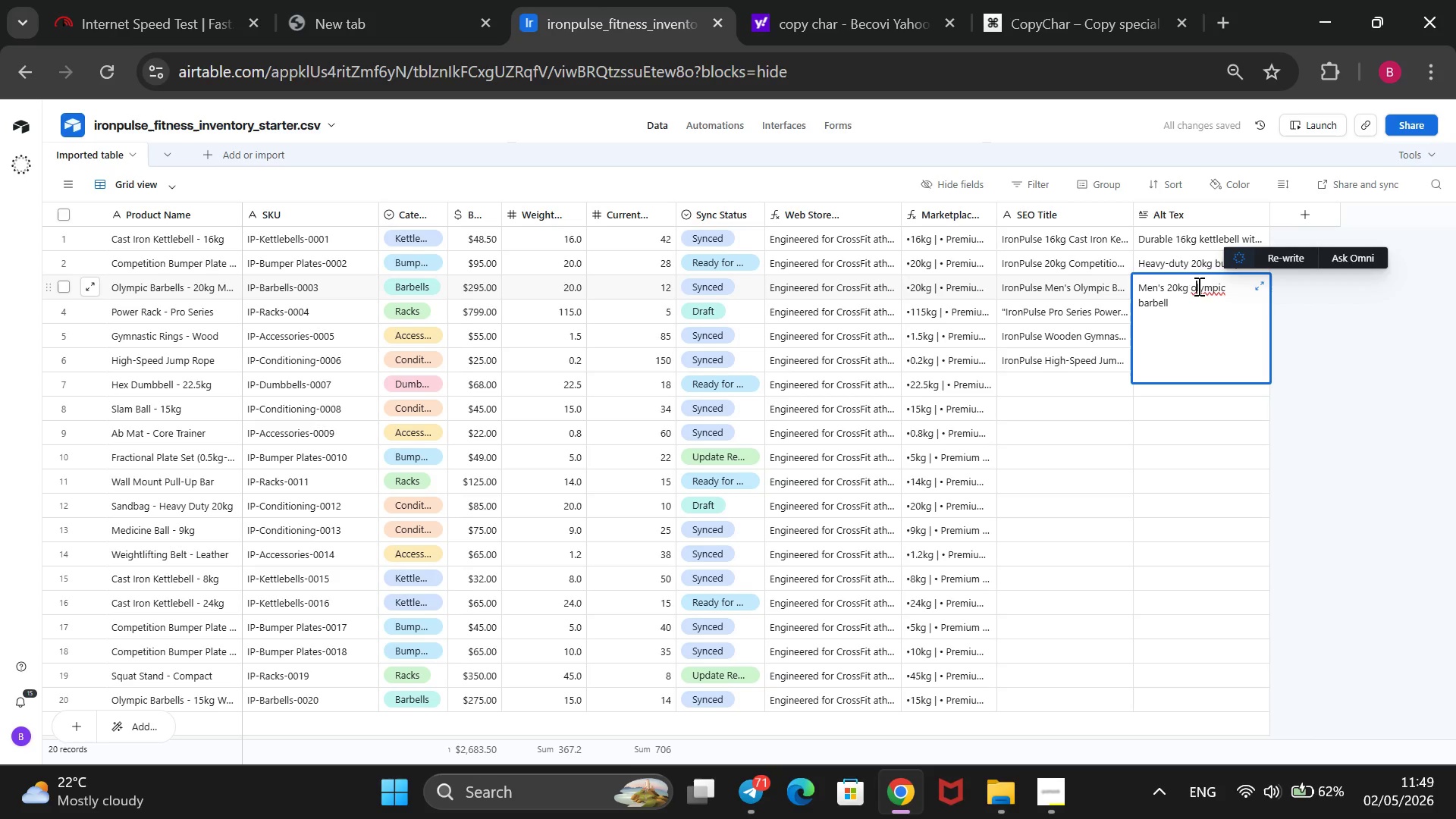 
key(Backspace)
 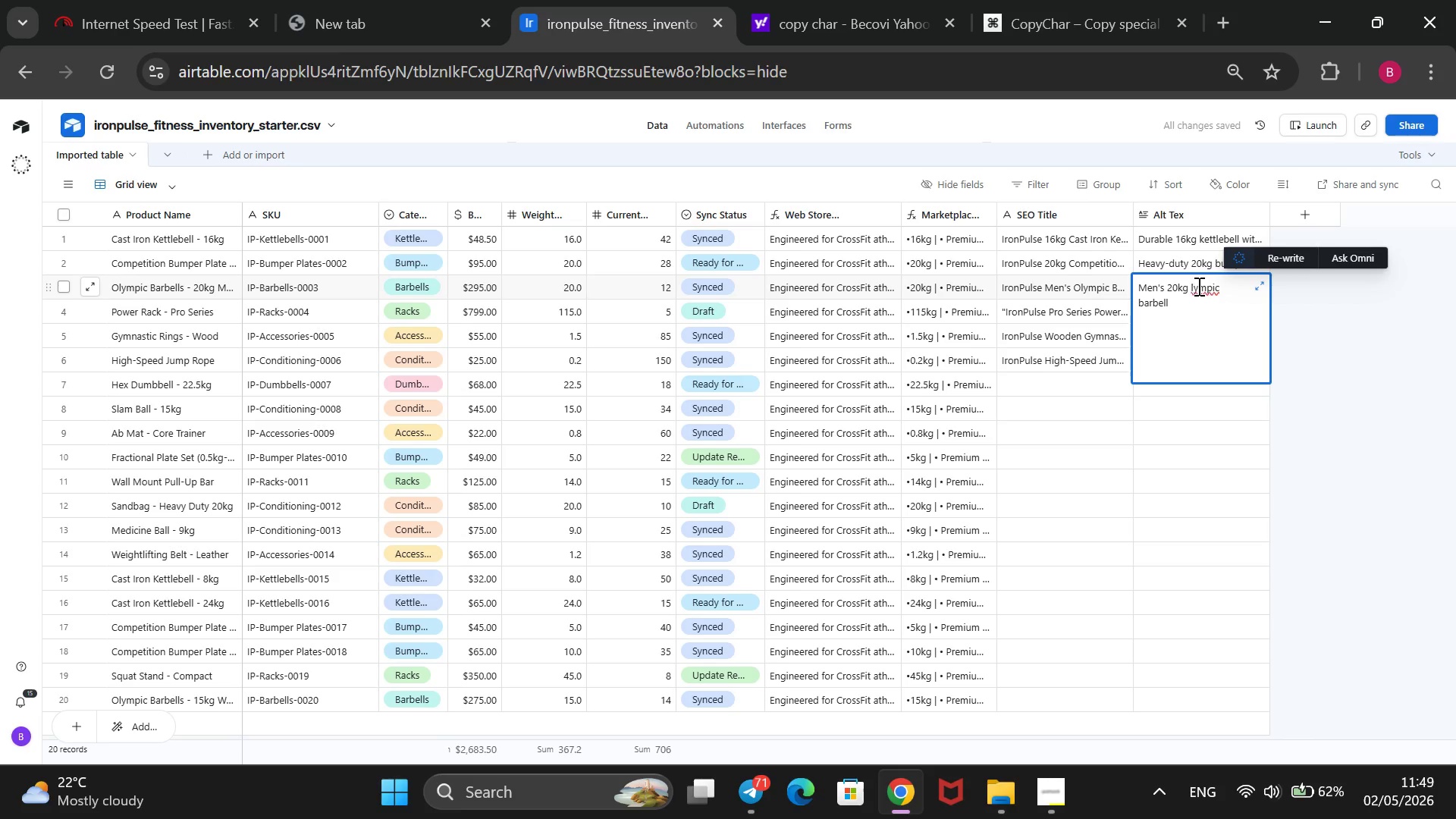 
key(CapsLock)
 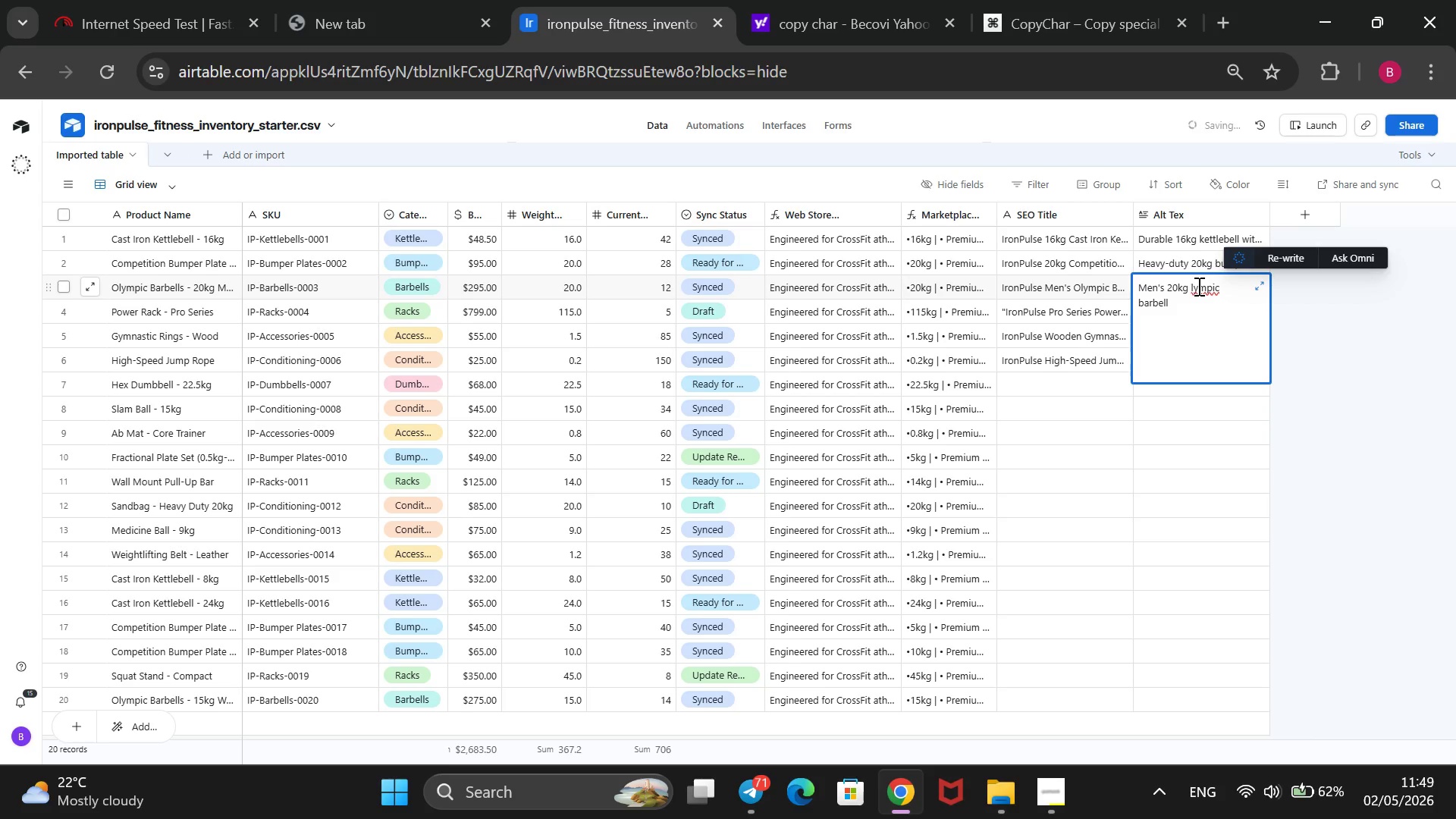 
key(O)
 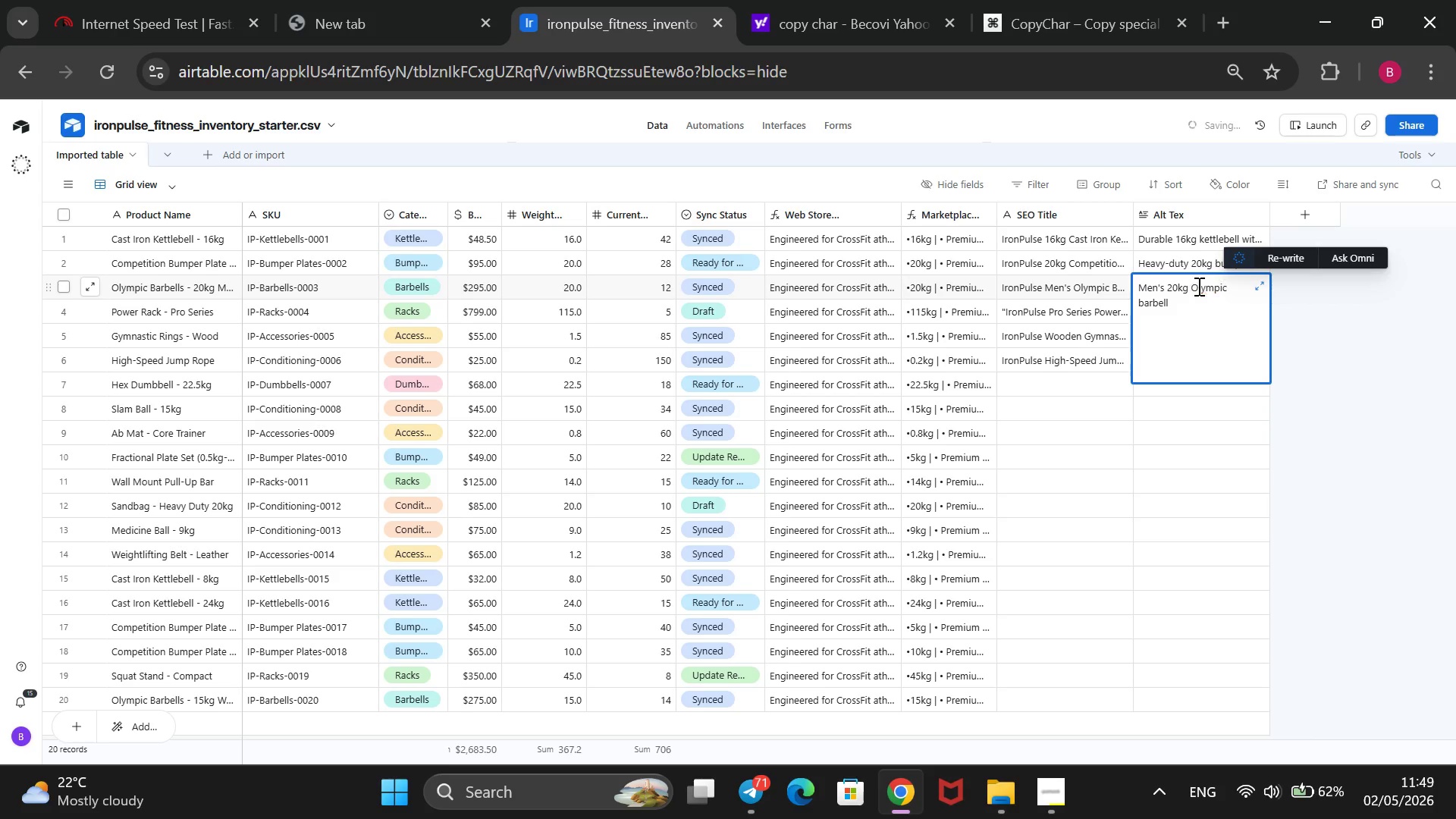 
key(CapsLock)
 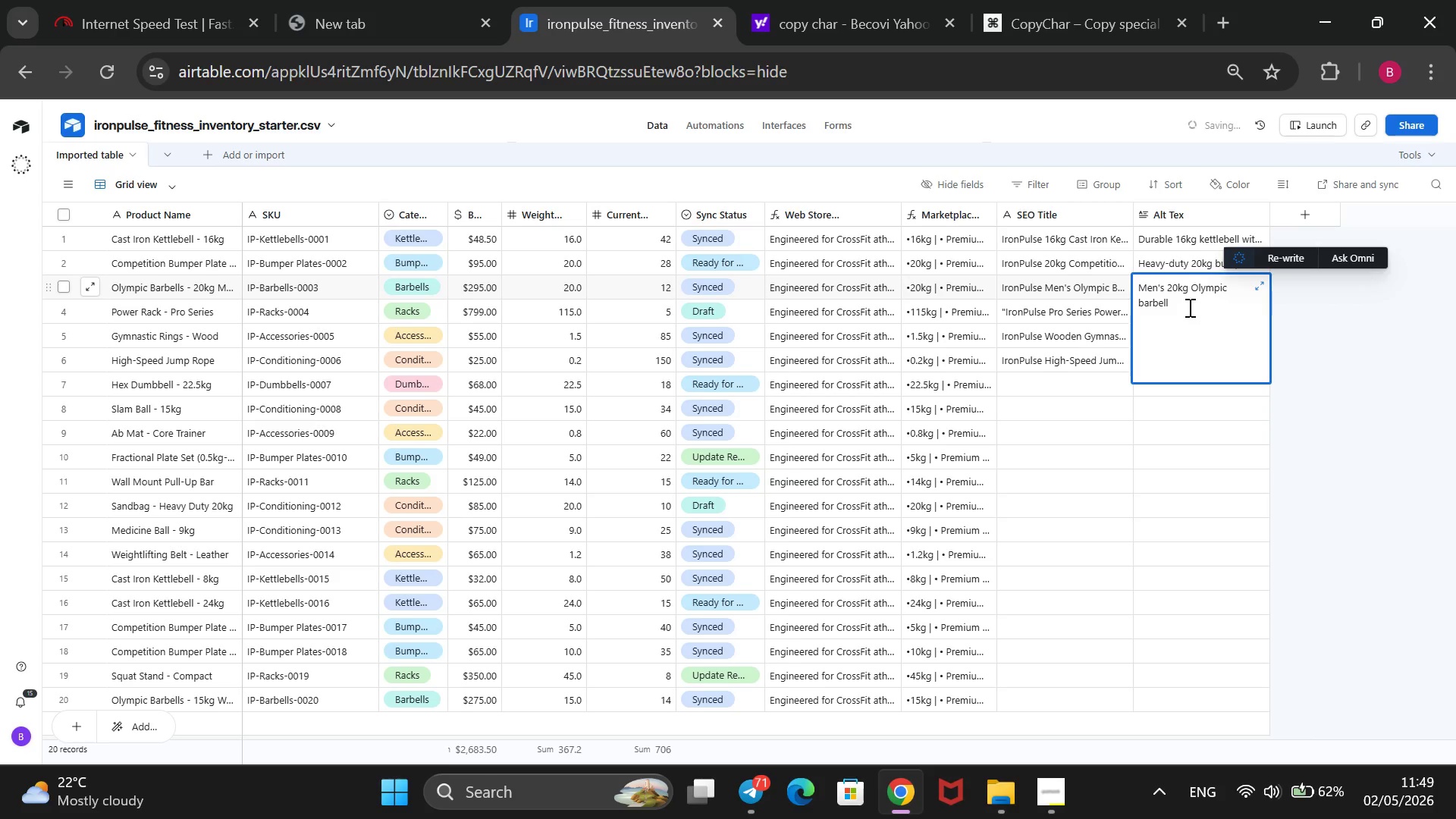 
left_click([1183, 305])
 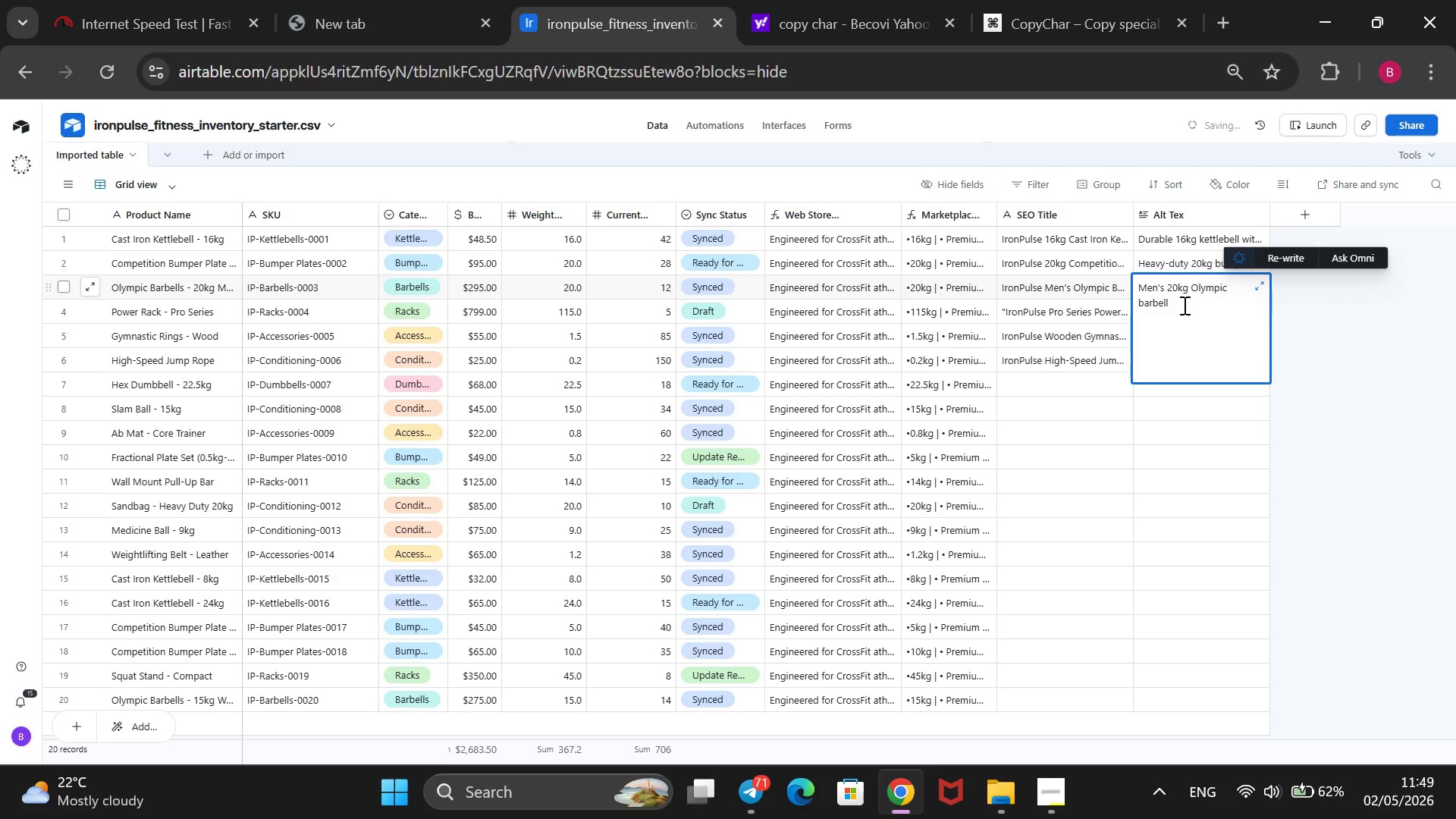 
type( with chrome shaft and high load rating)
 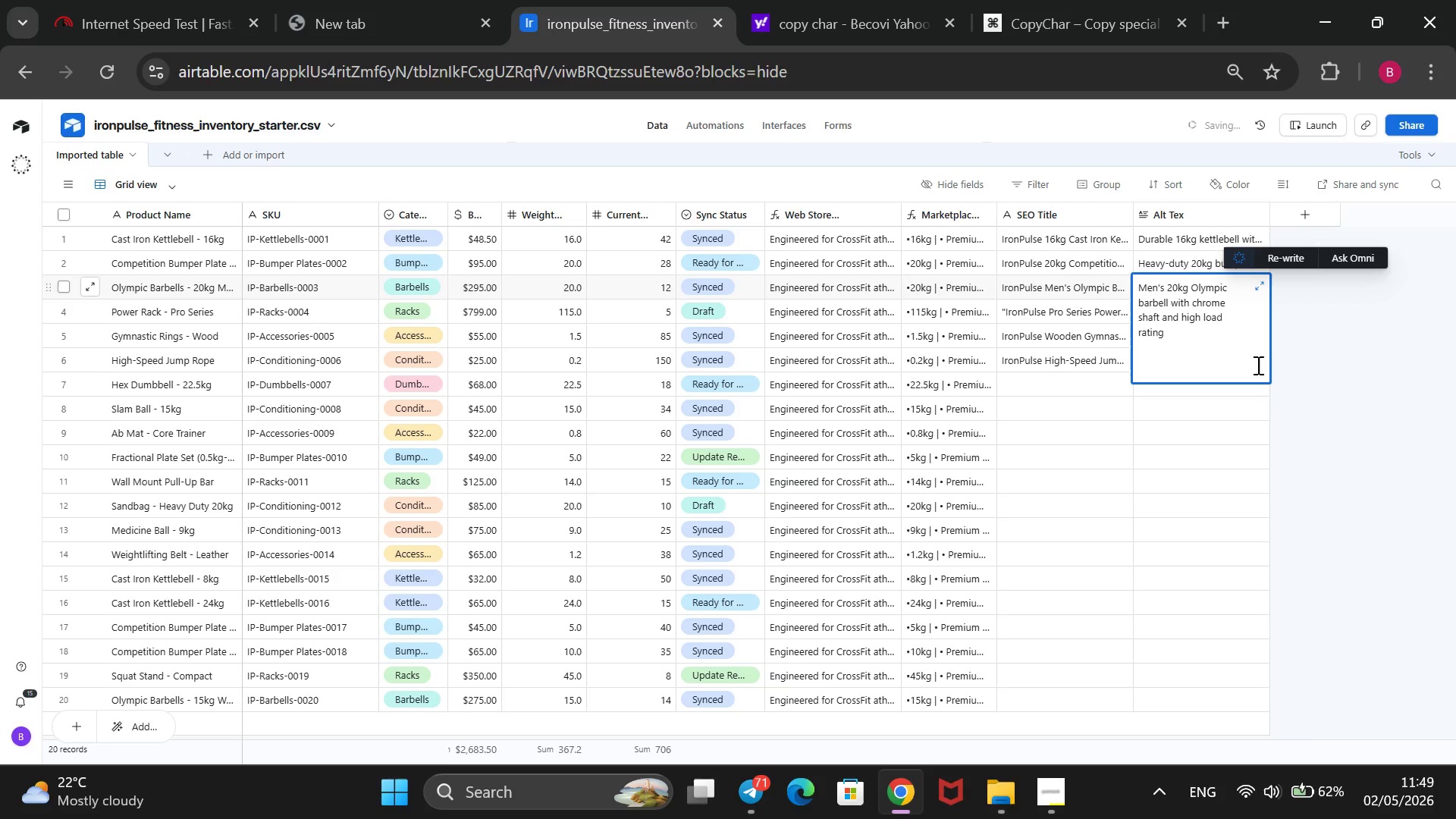 
left_click([1339, 414])
 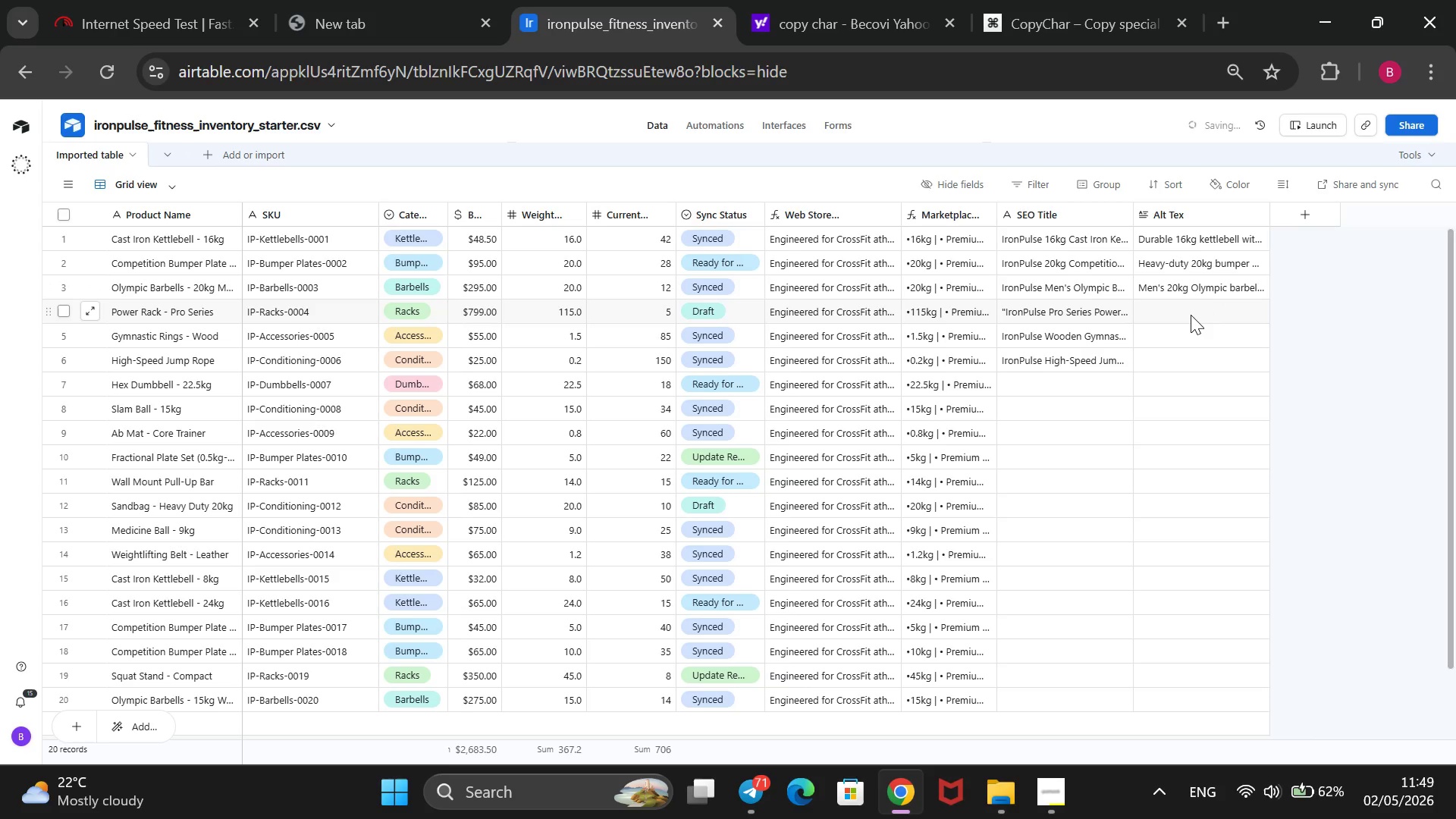 
left_click([1189, 315])
 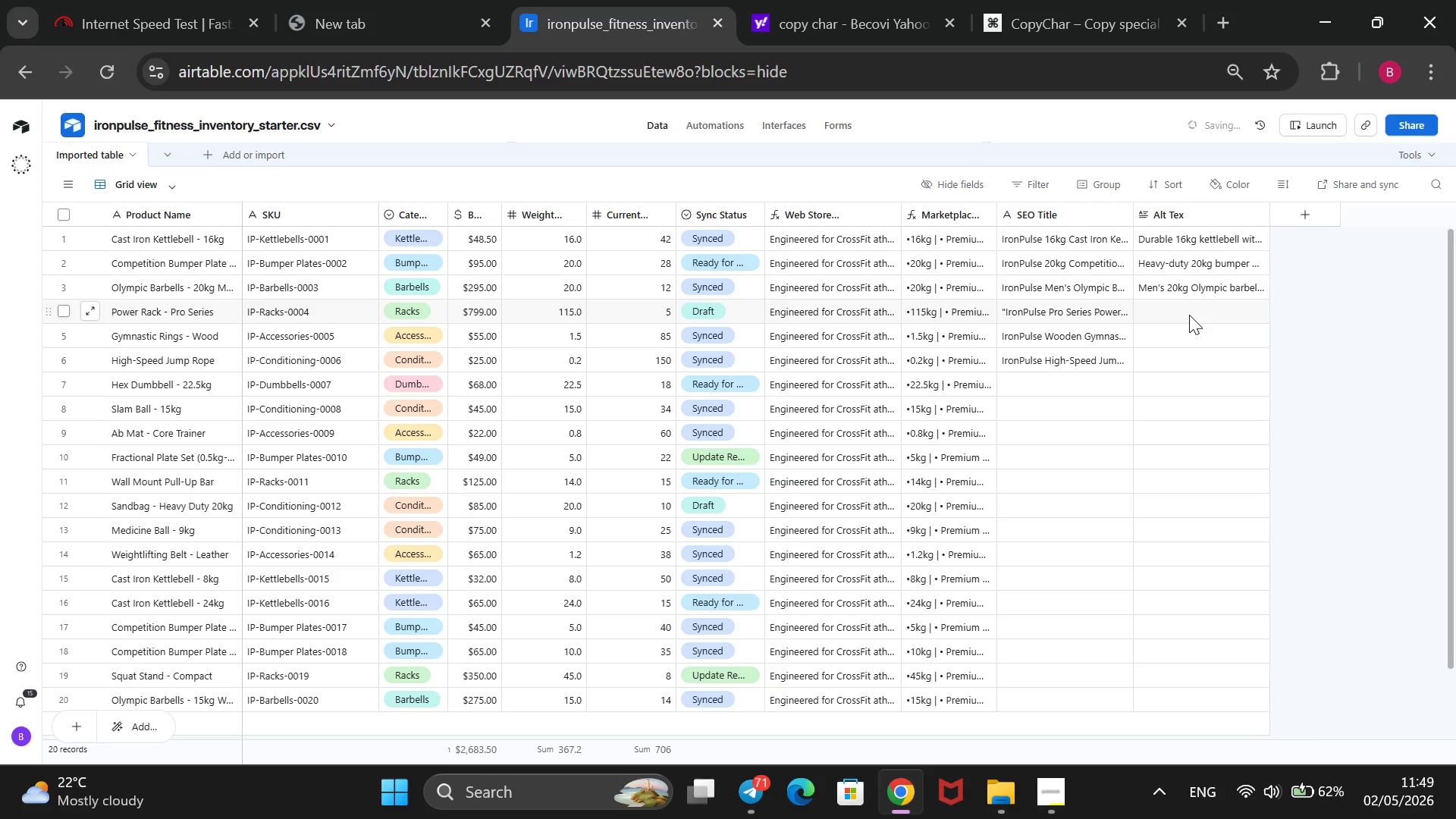 
type(Heavy-duty squat cage with 11-guage steel and pro-grade design)
 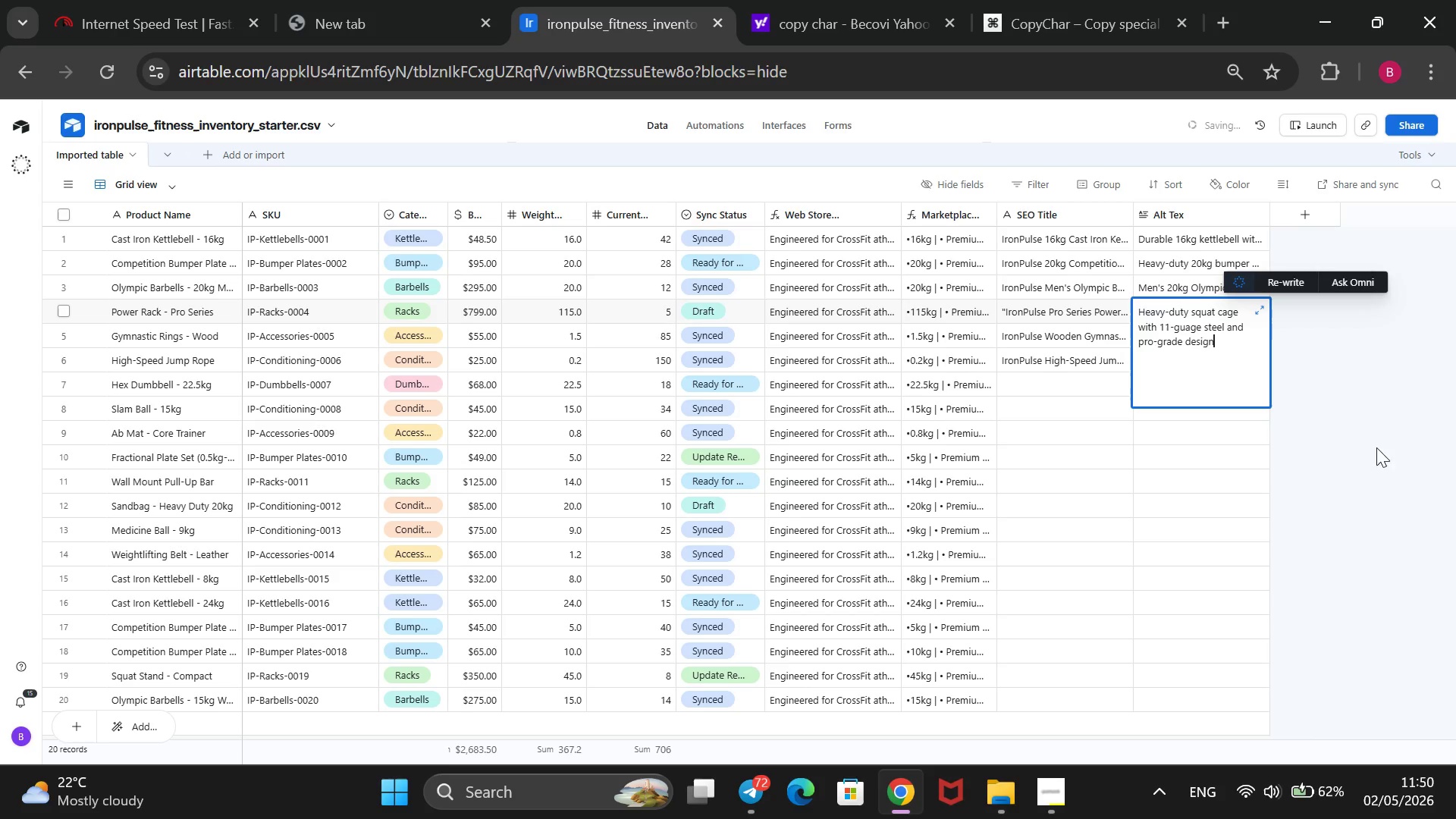 
left_click([1428, 441])
 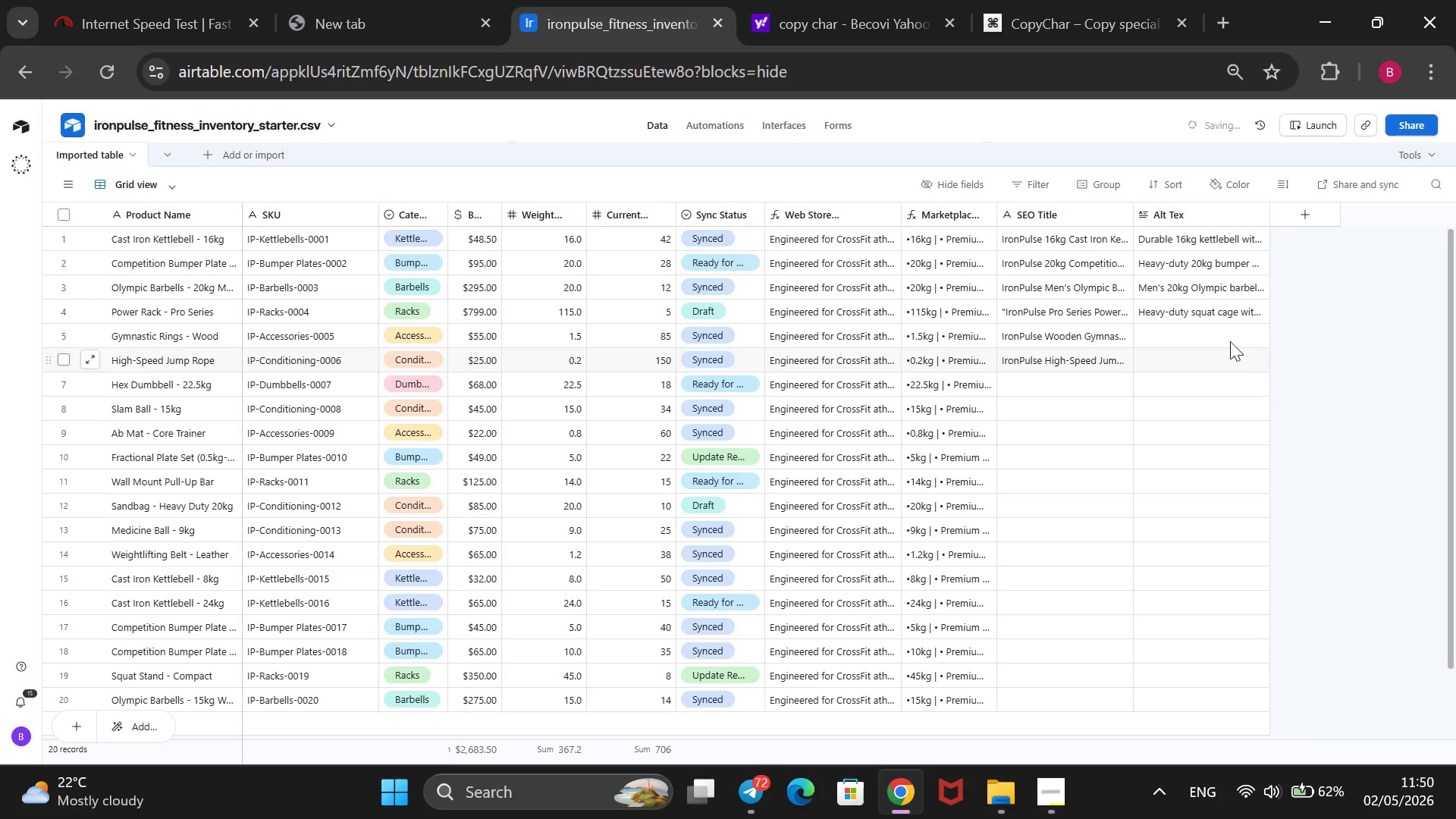 
left_click([1224, 341])
 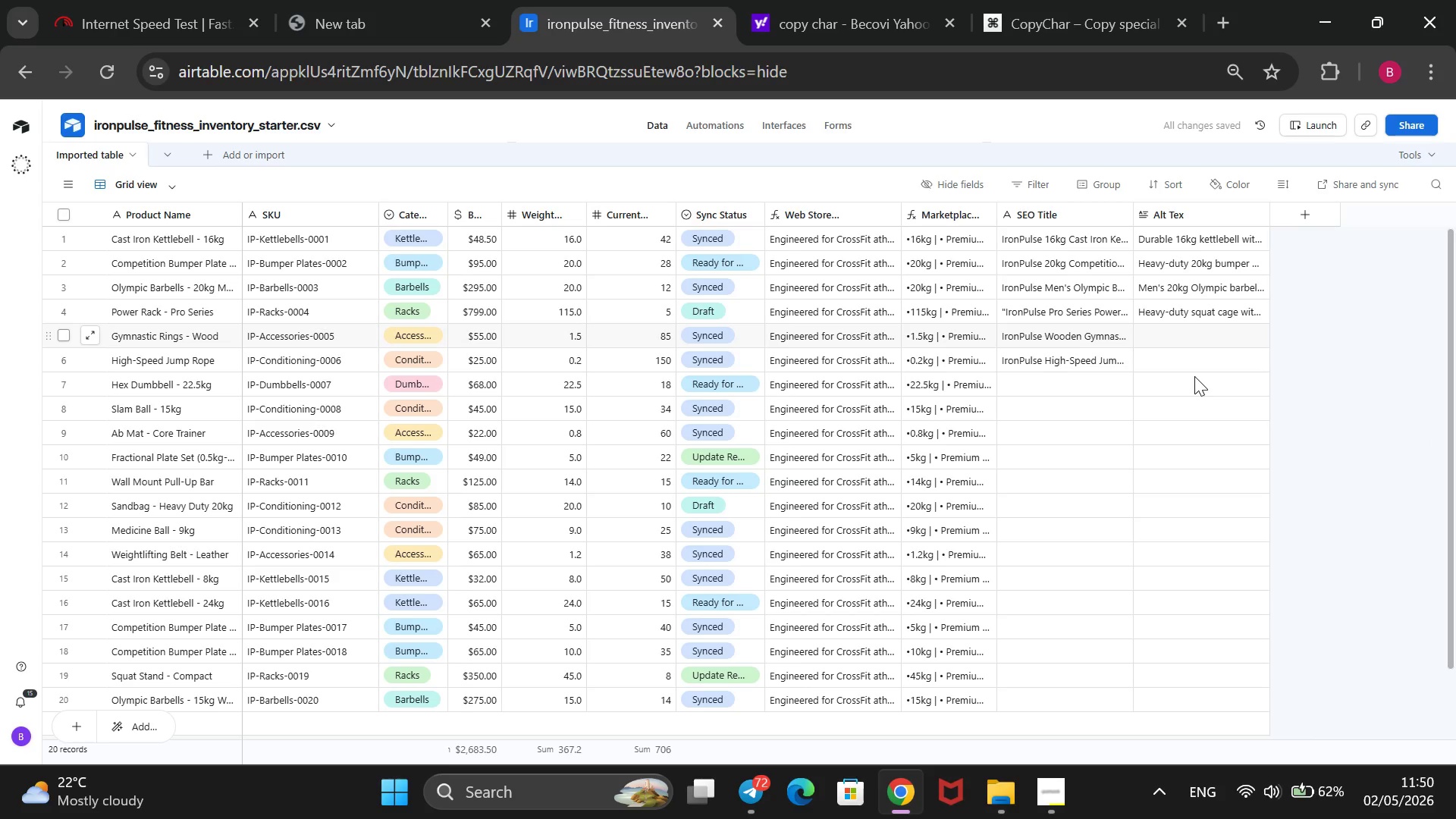 
type(Birch wood gym rig)
key(Backspace)
type(ngd with 15ft straps for gymnastics and calisthenics)
 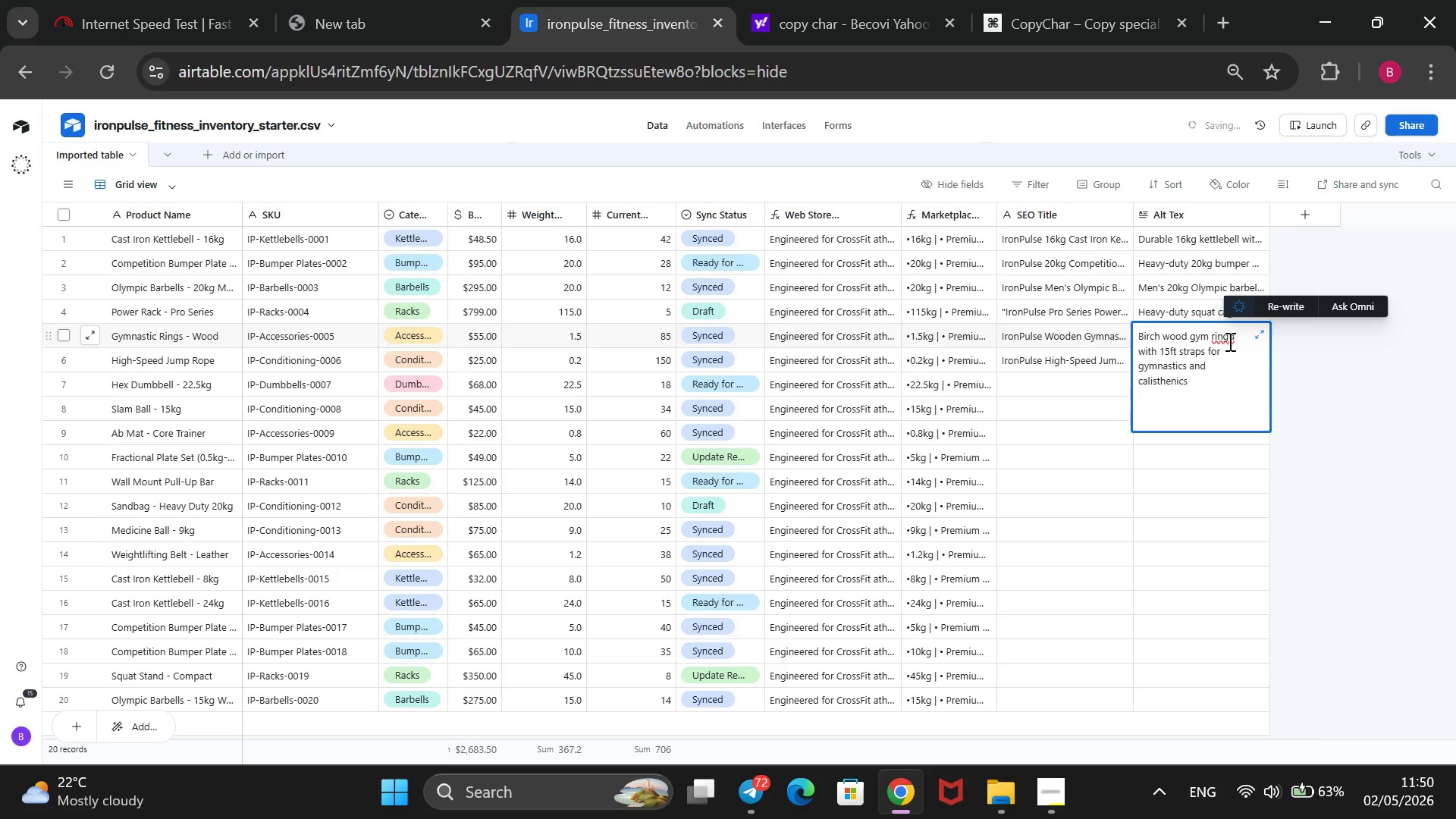 
left_click([1238, 334])
 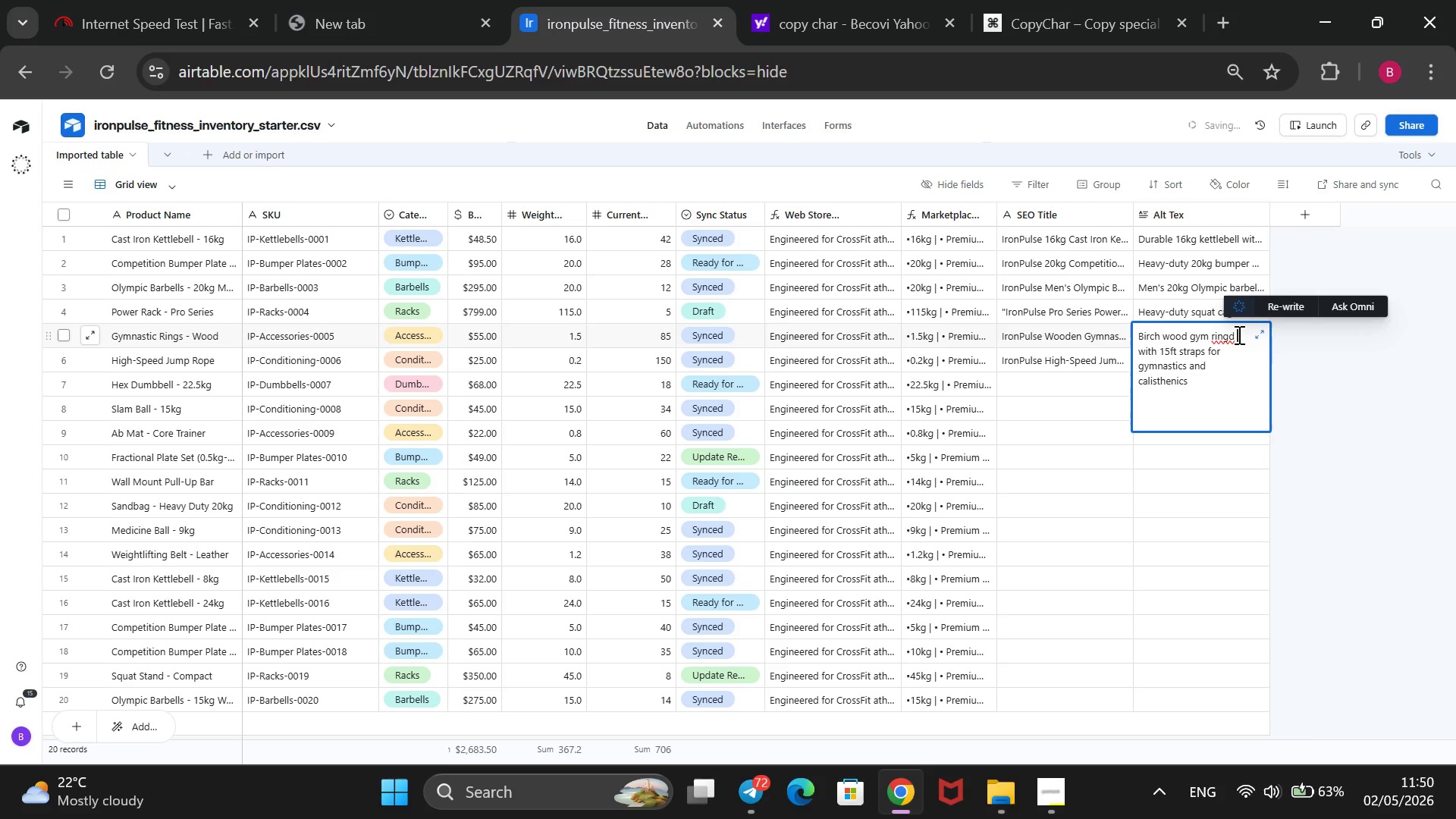 
key(Backspace)
 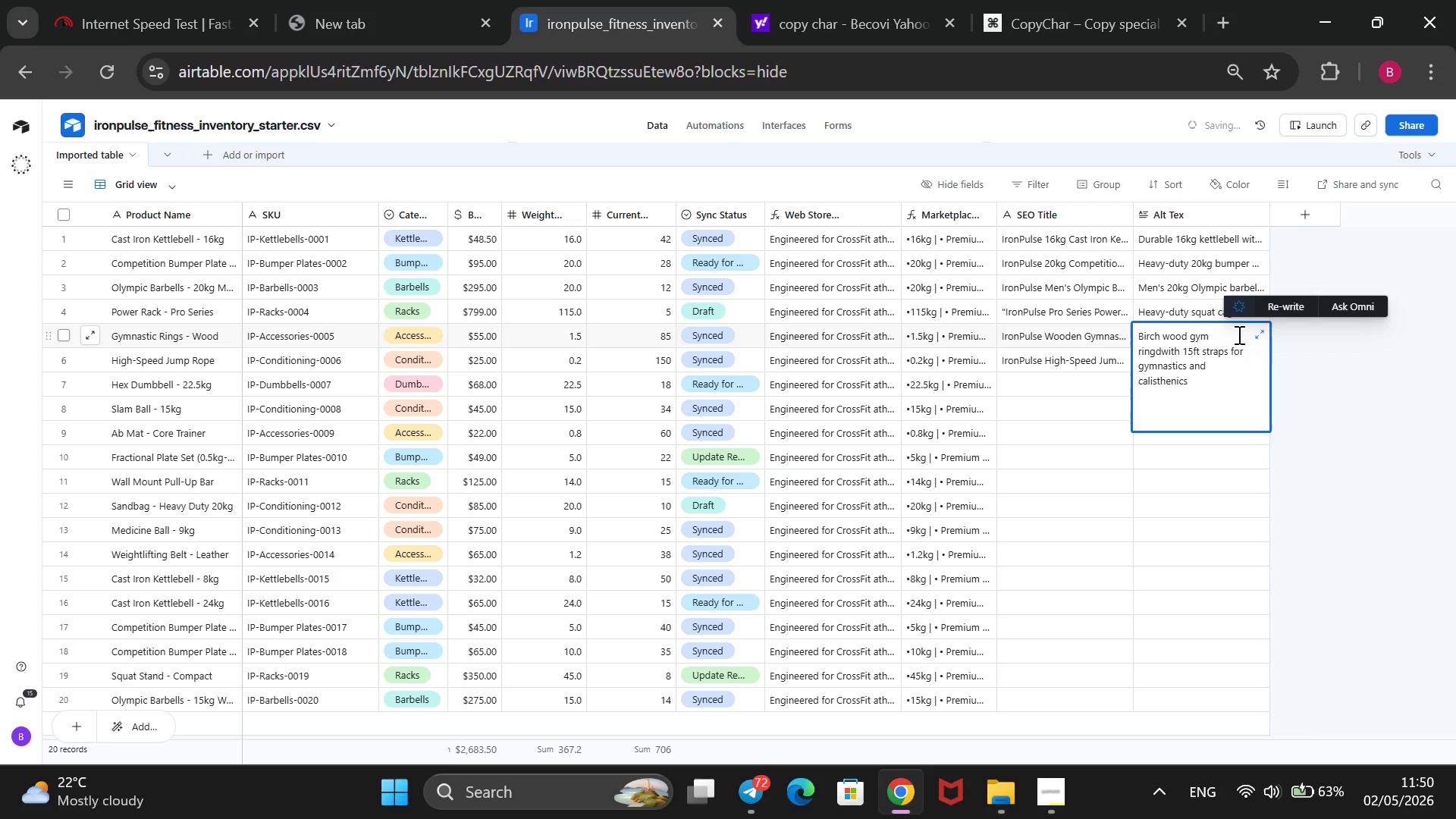 
key(Backspace)
 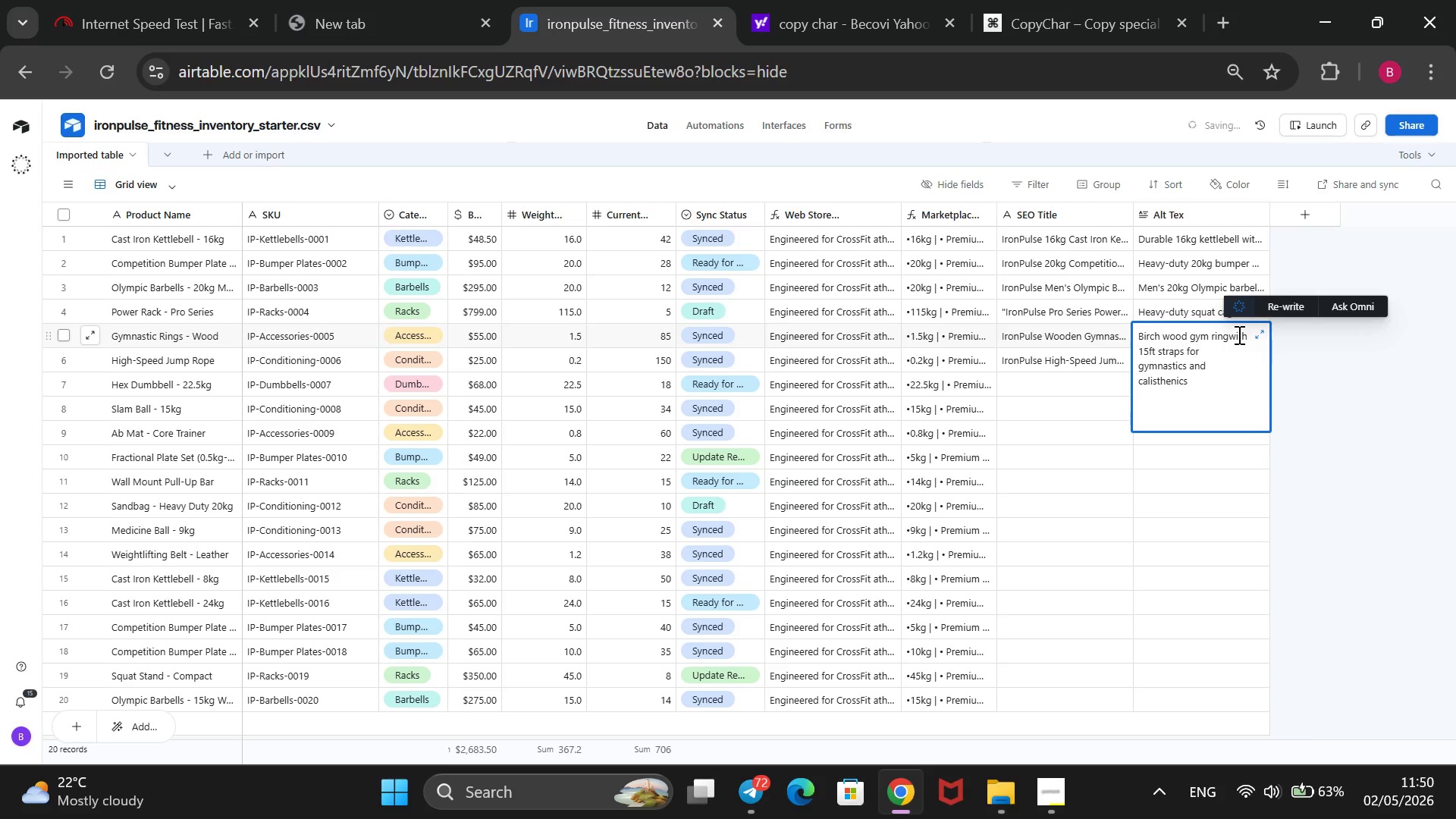 
key(S)
 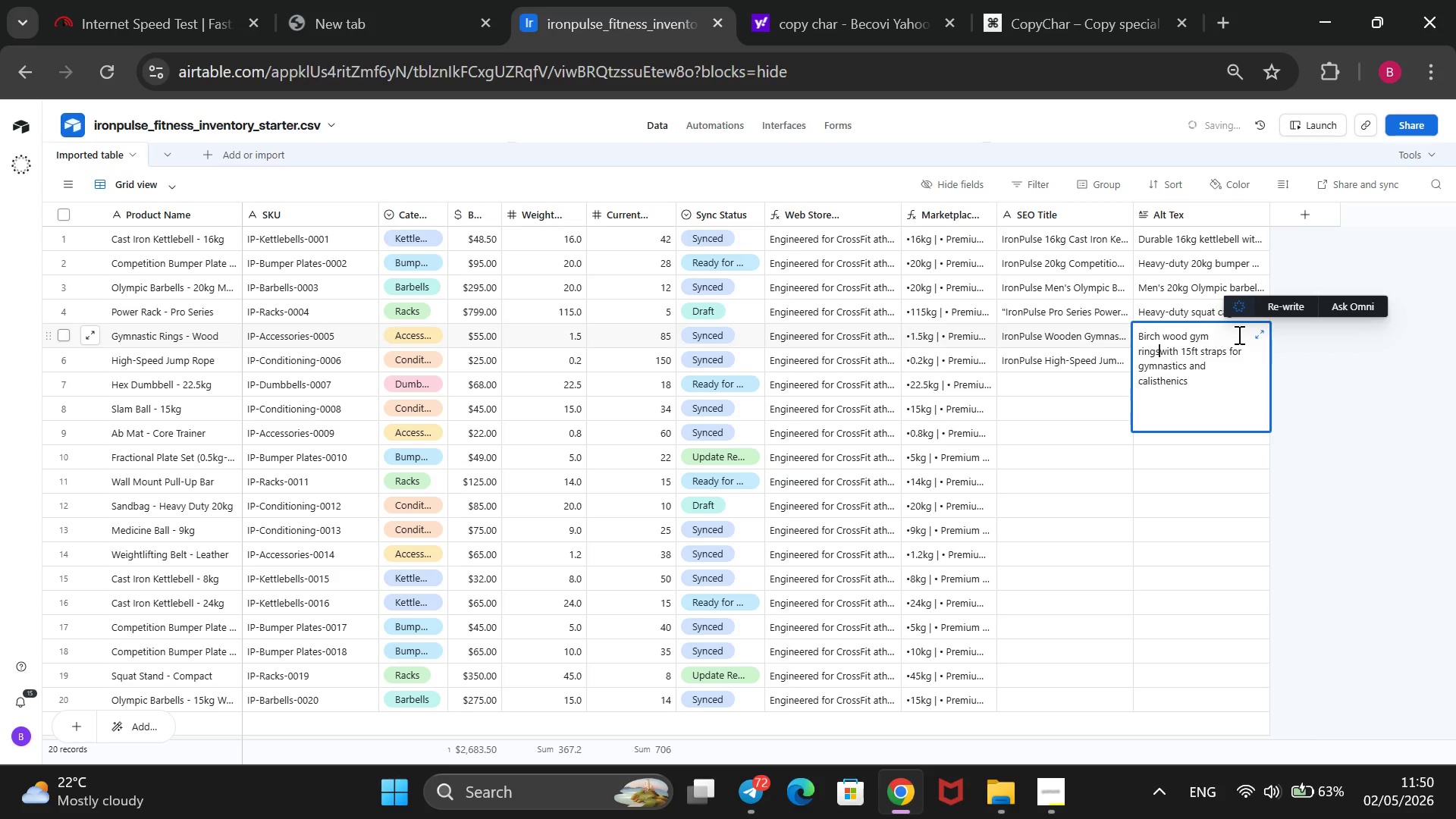 
key(Space)
 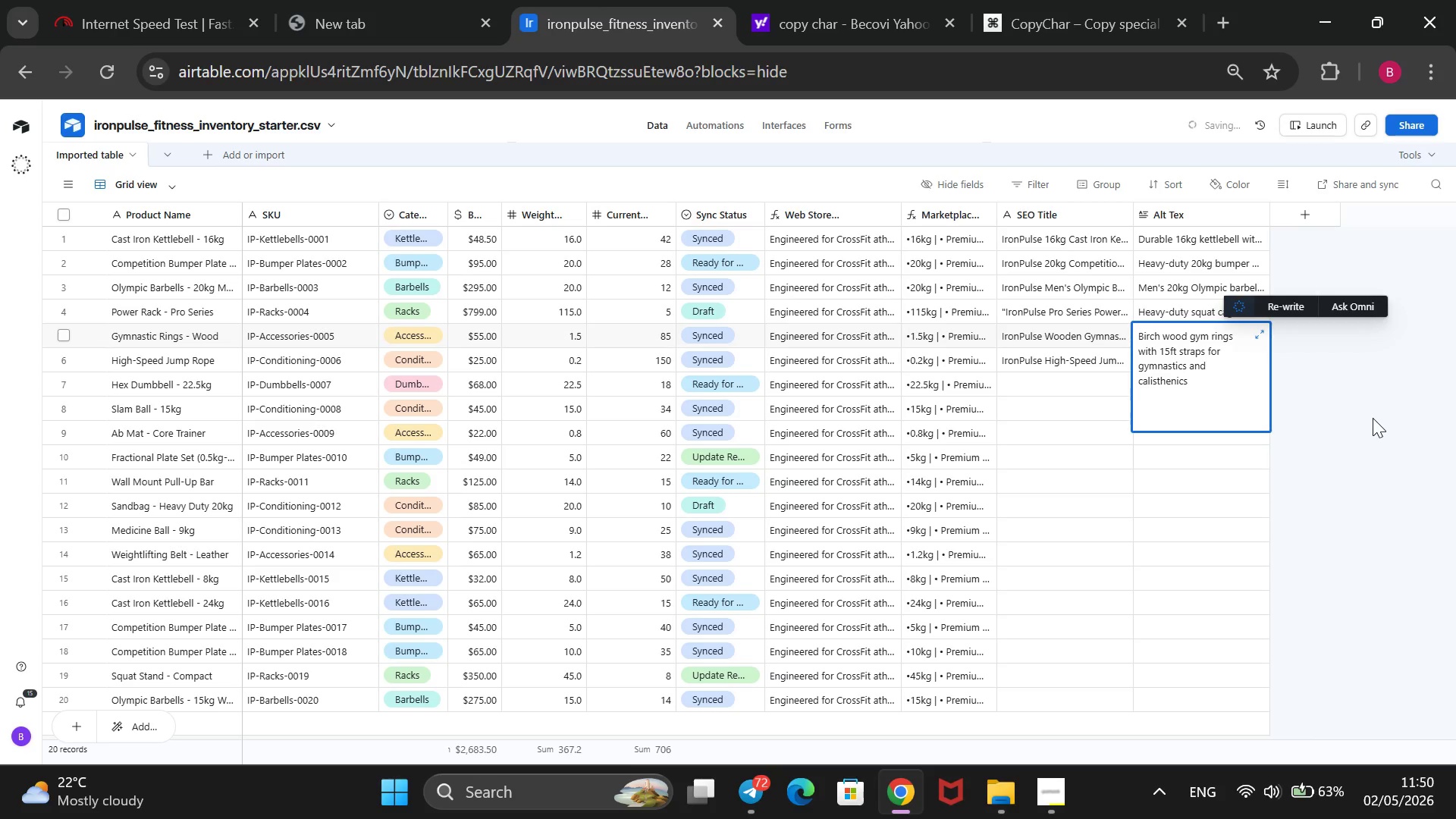 
left_click([1369, 418])
 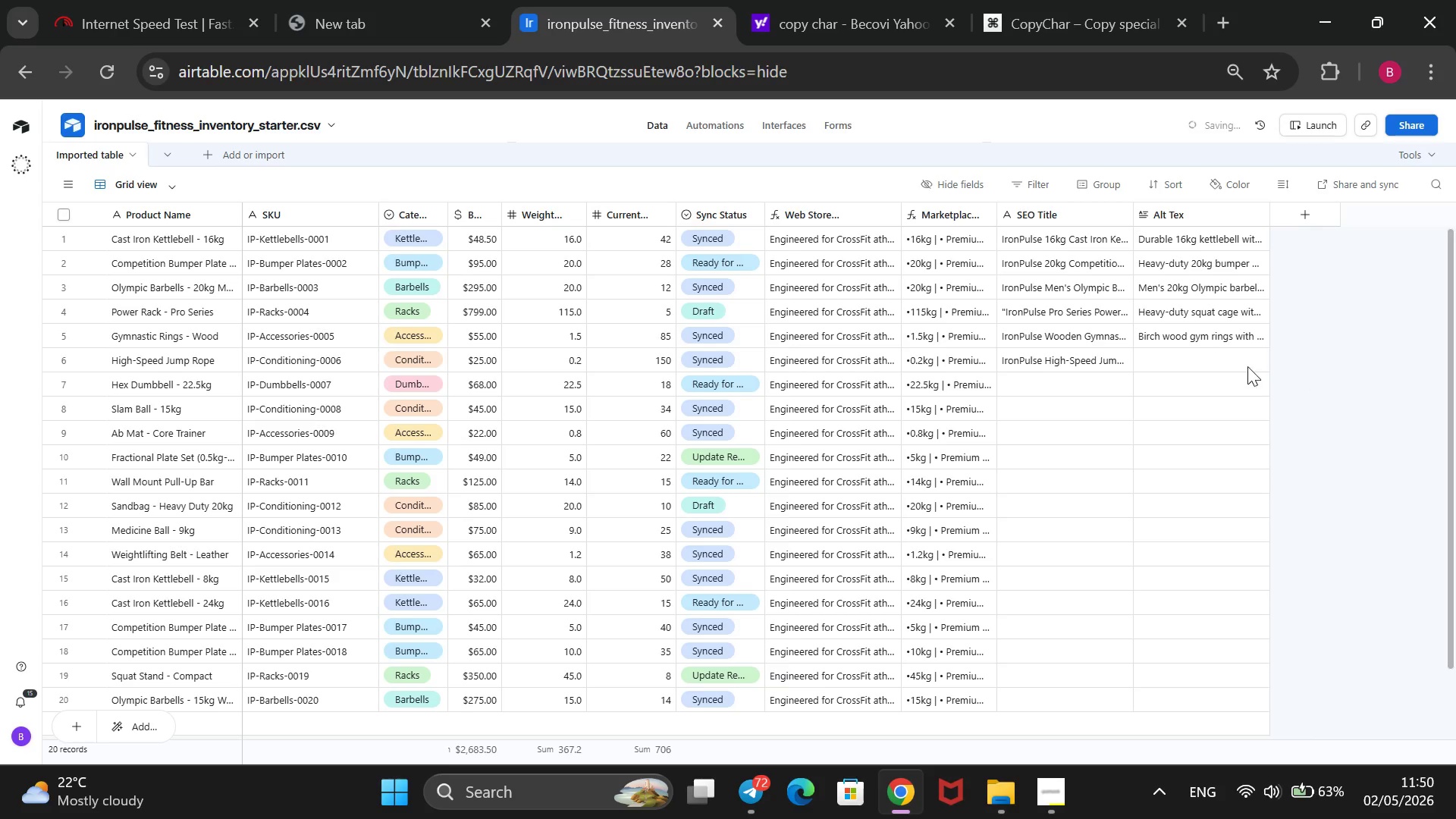 
left_click([1169, 363])
 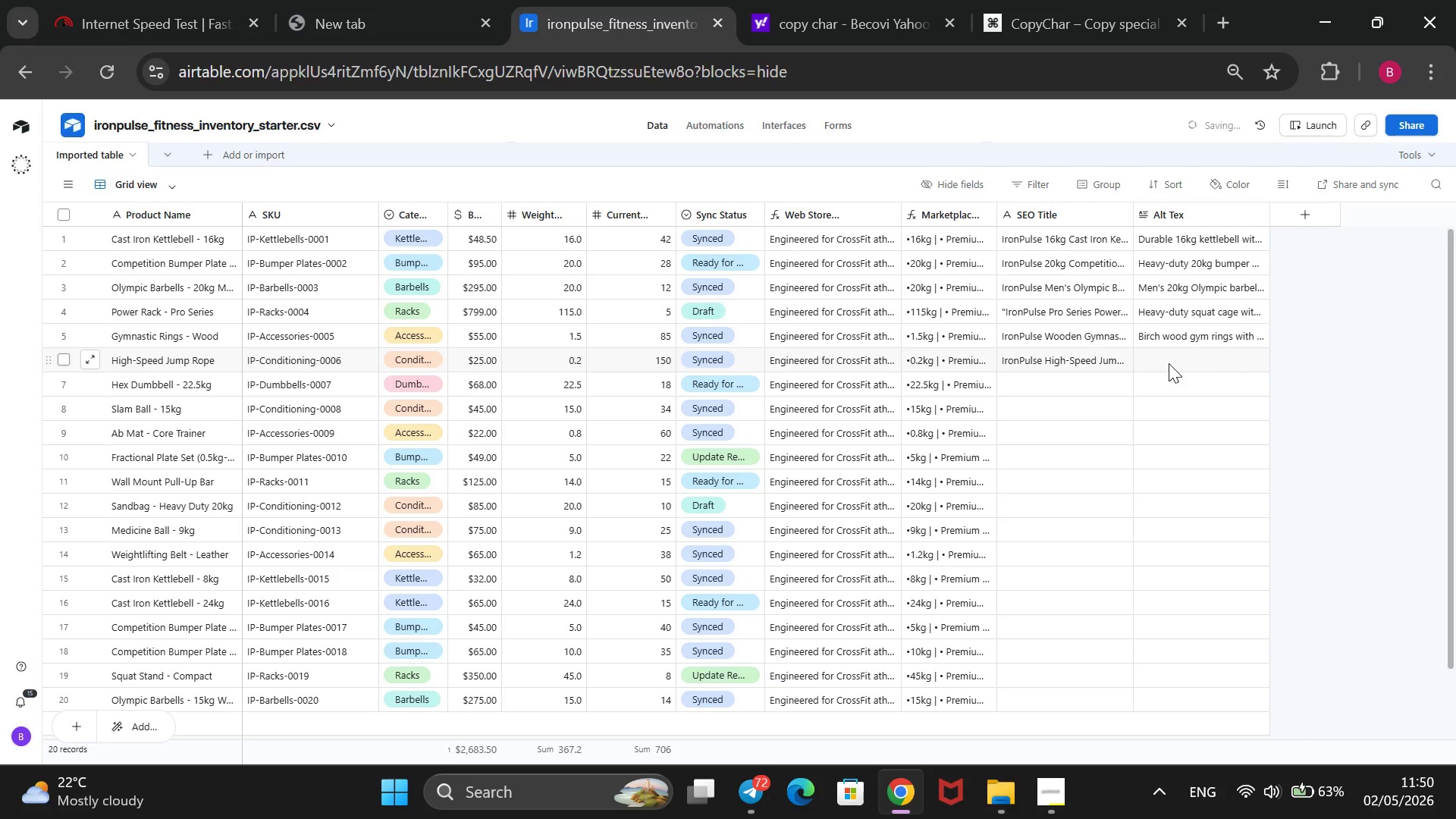 
type(Lightweight jump rope with 360)
 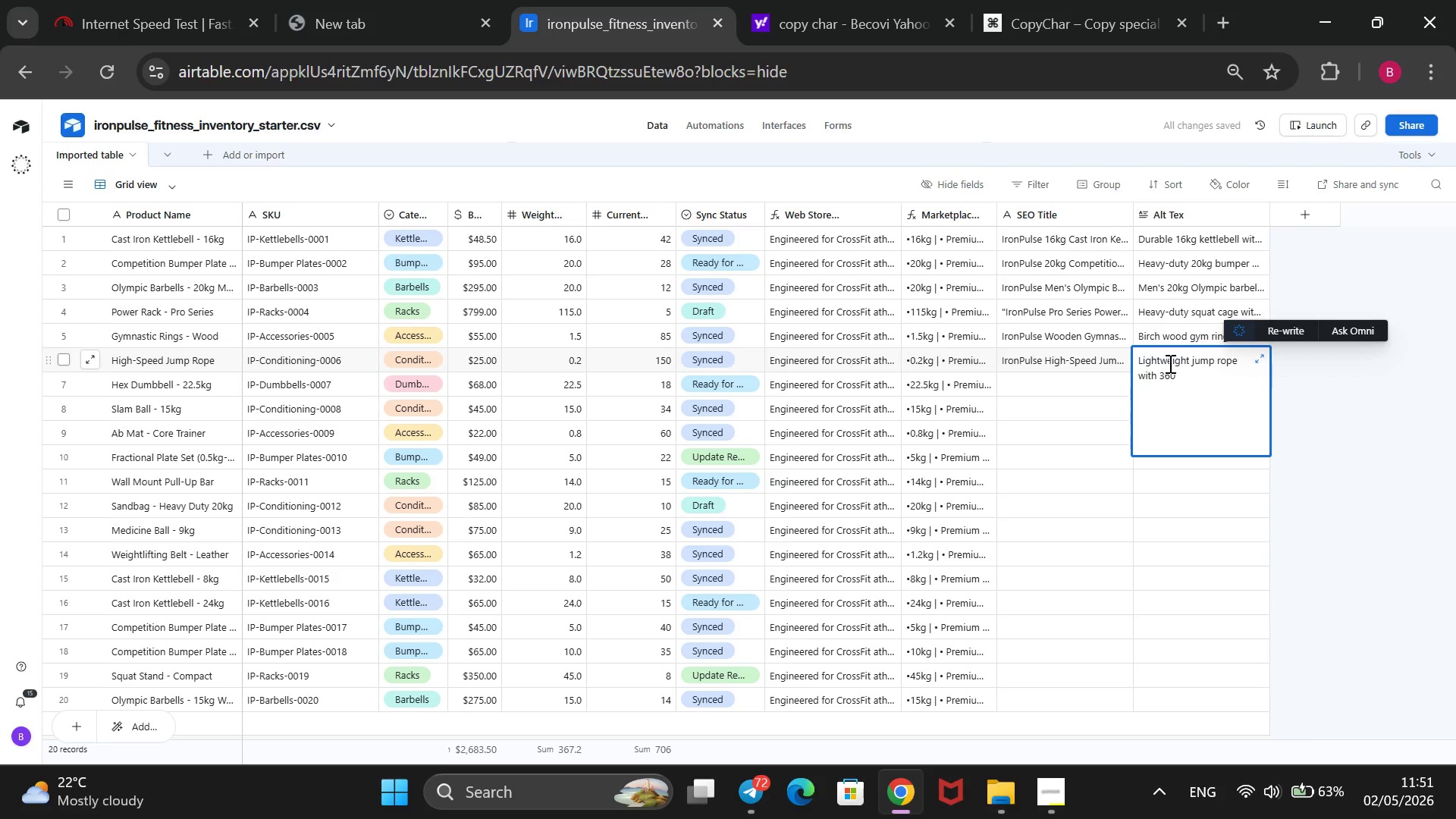 
wait(11.03)
 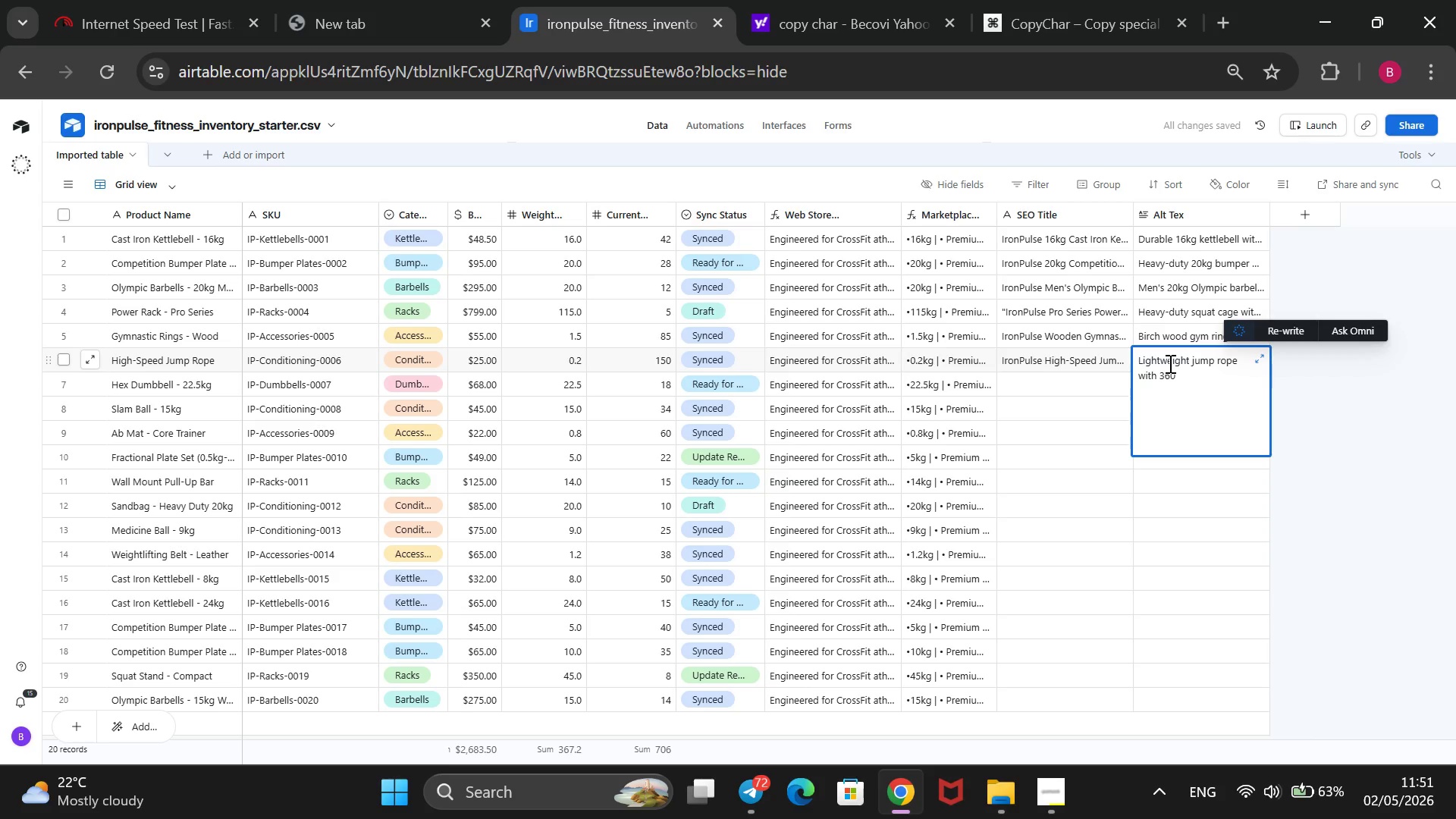 
left_click([1090, 0])
 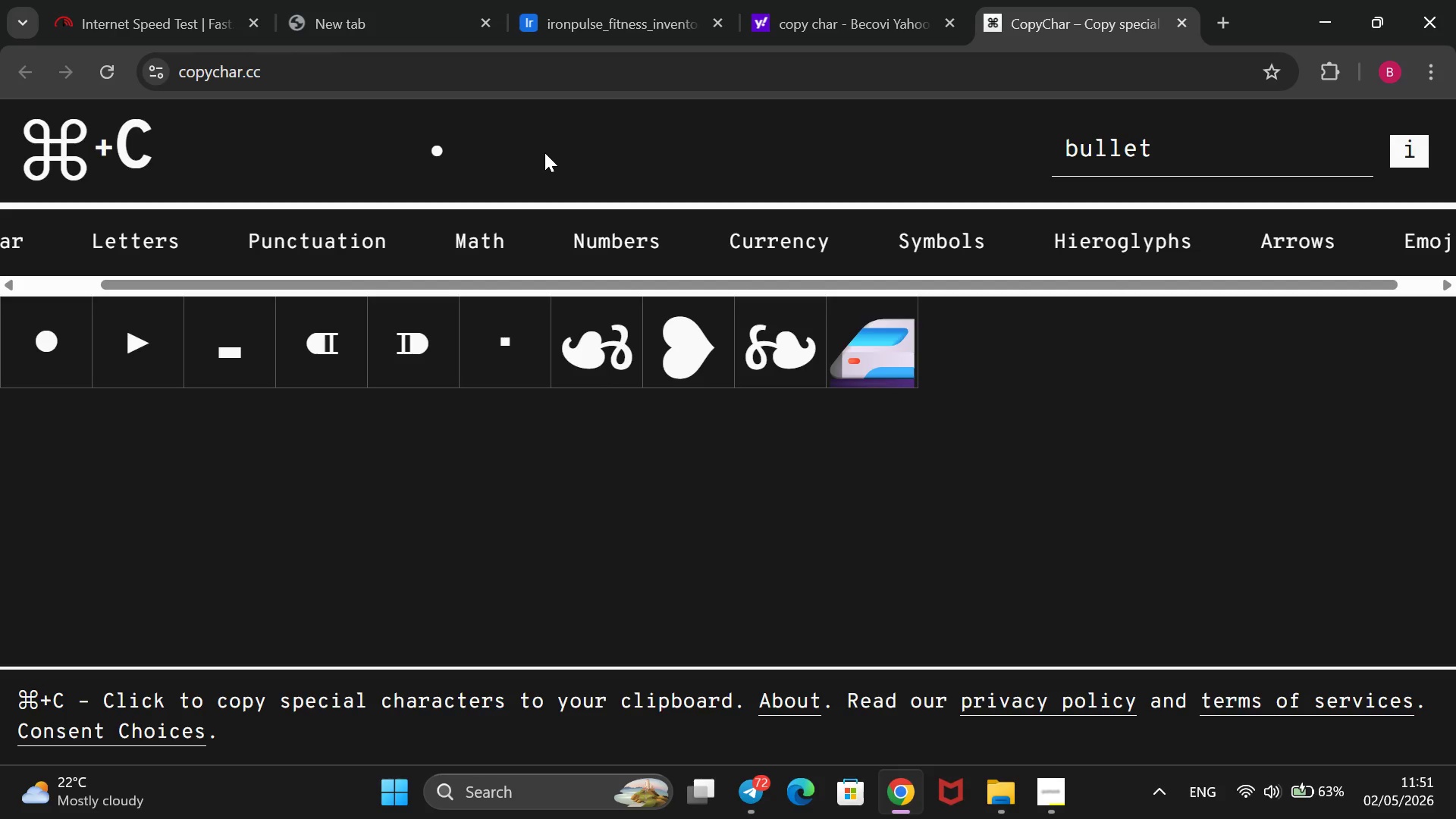 
left_click([517, 151])
 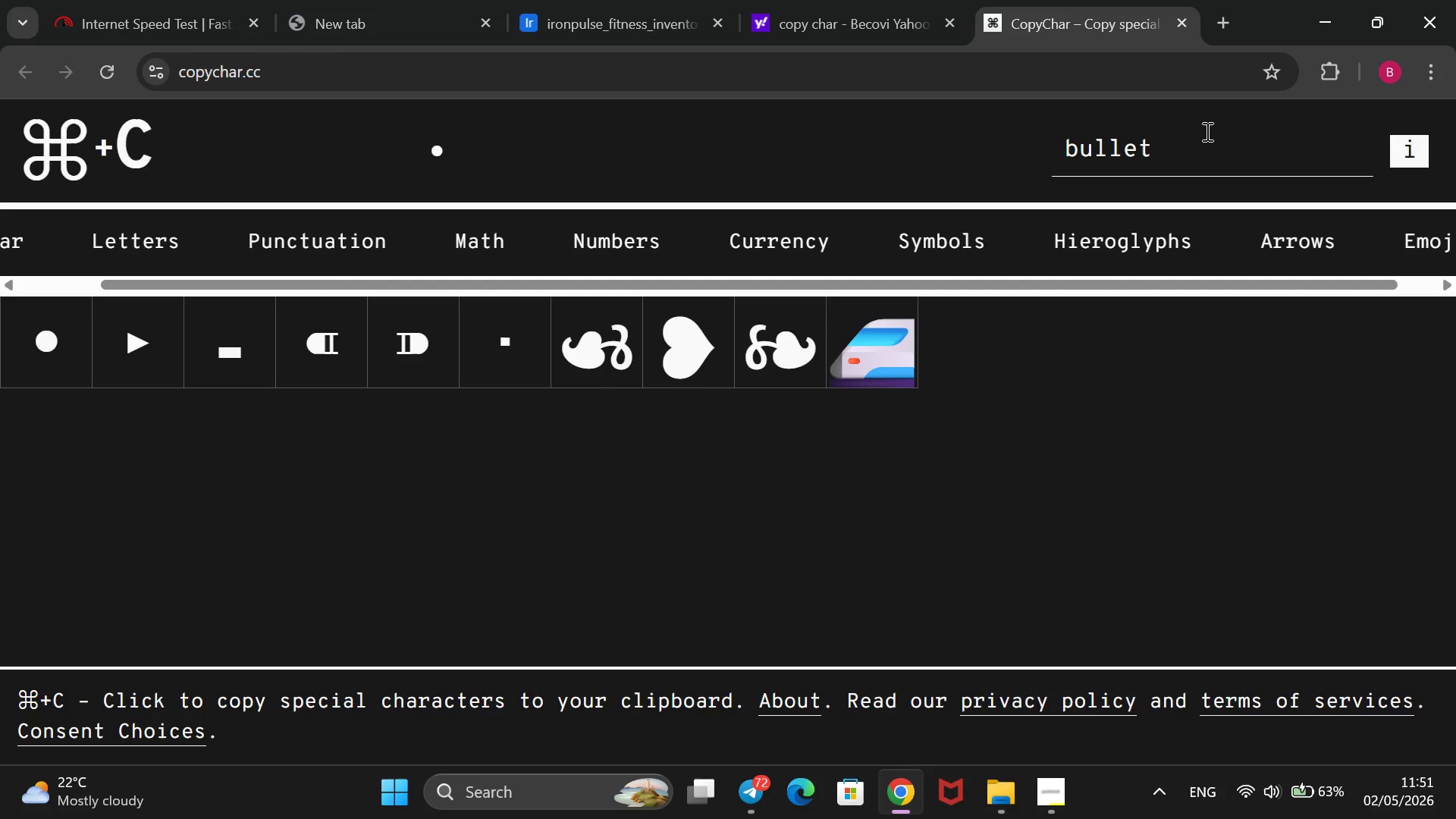 
left_click([1200, 149])
 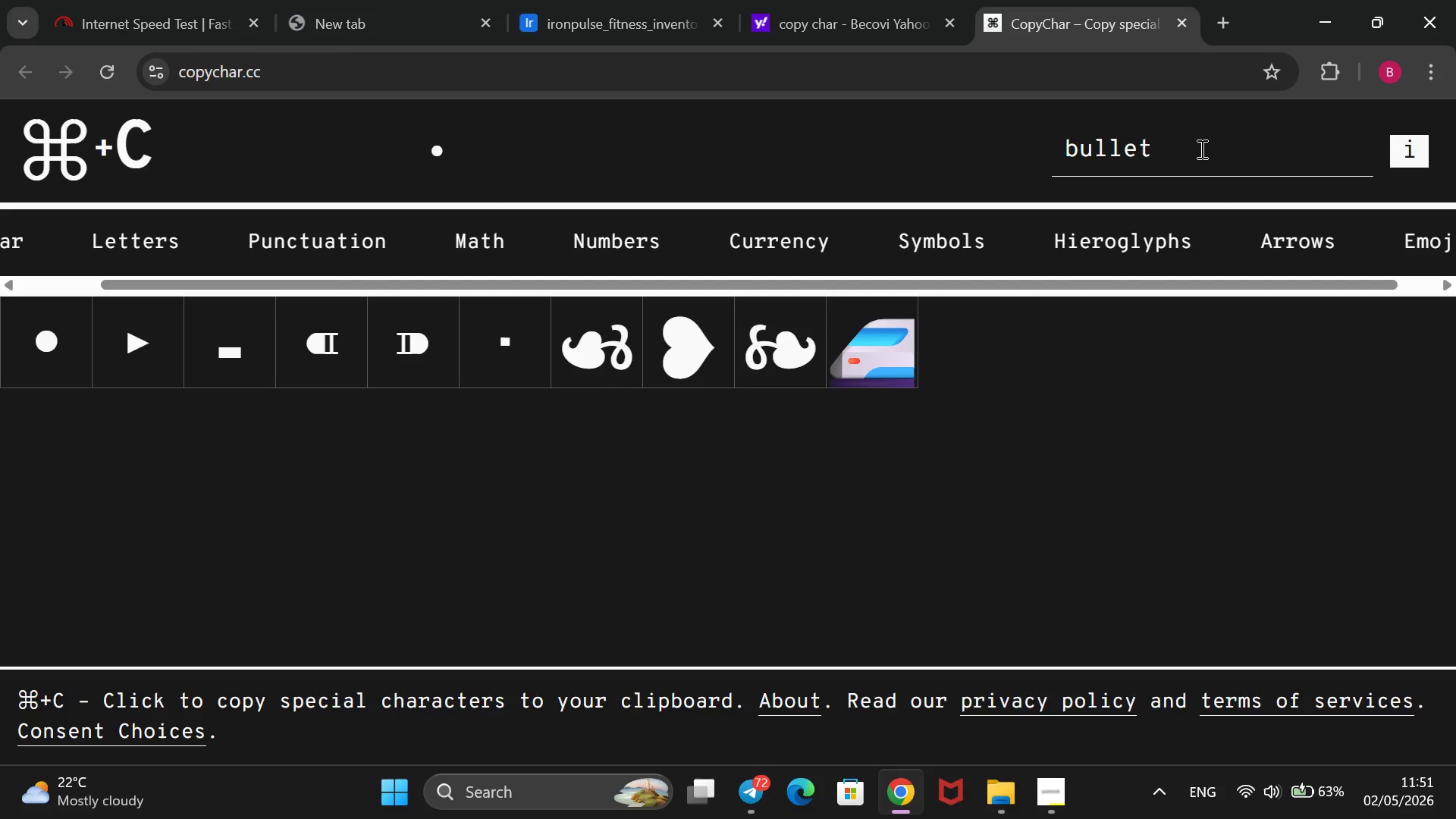 
key(Backspace)
key(Backspace)
key(Backspace)
key(Backspace)
key(Backspace)
key(Backspace)
key(Backspace)
type(degree)
 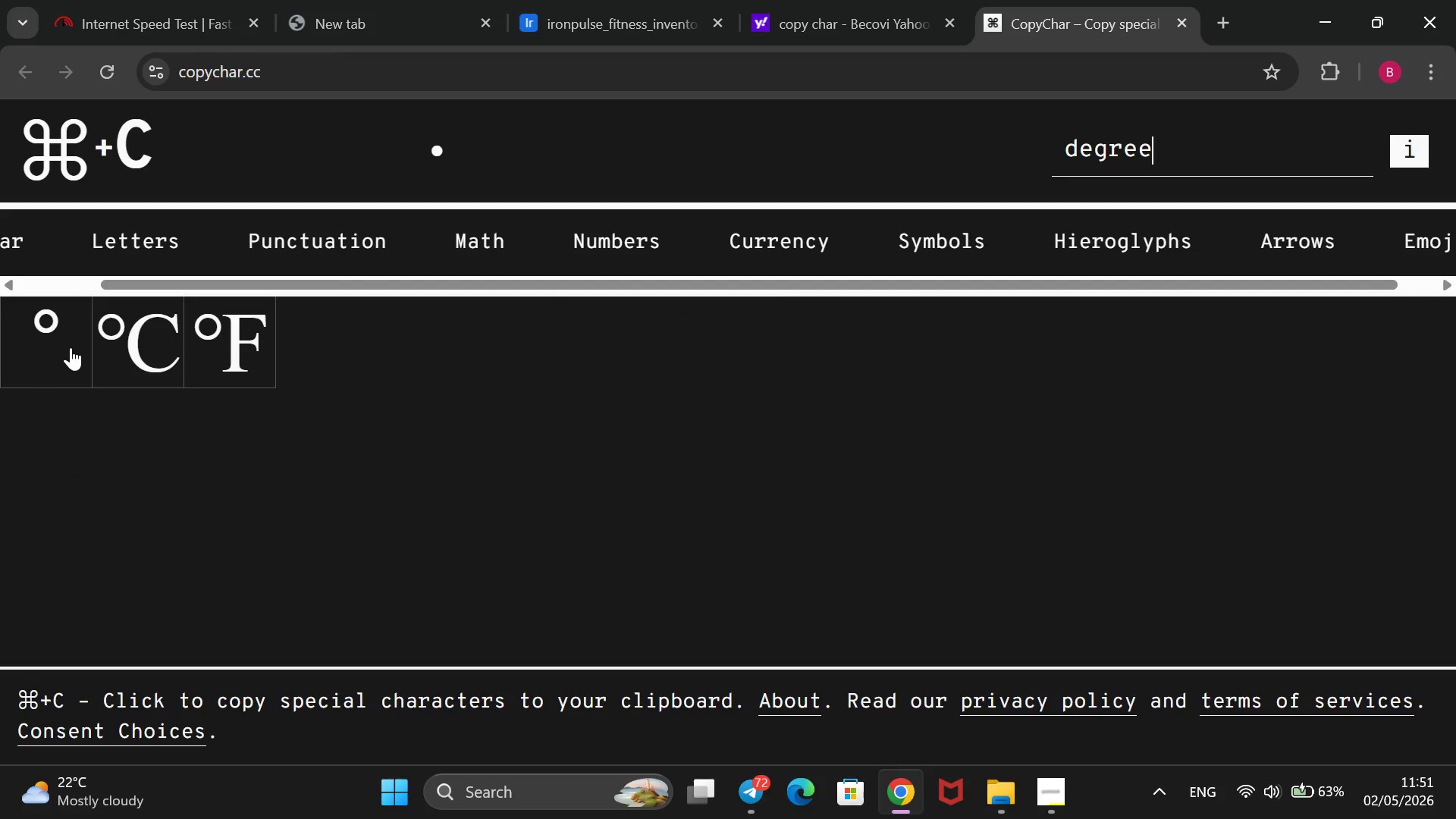 
left_click([71, 347])
 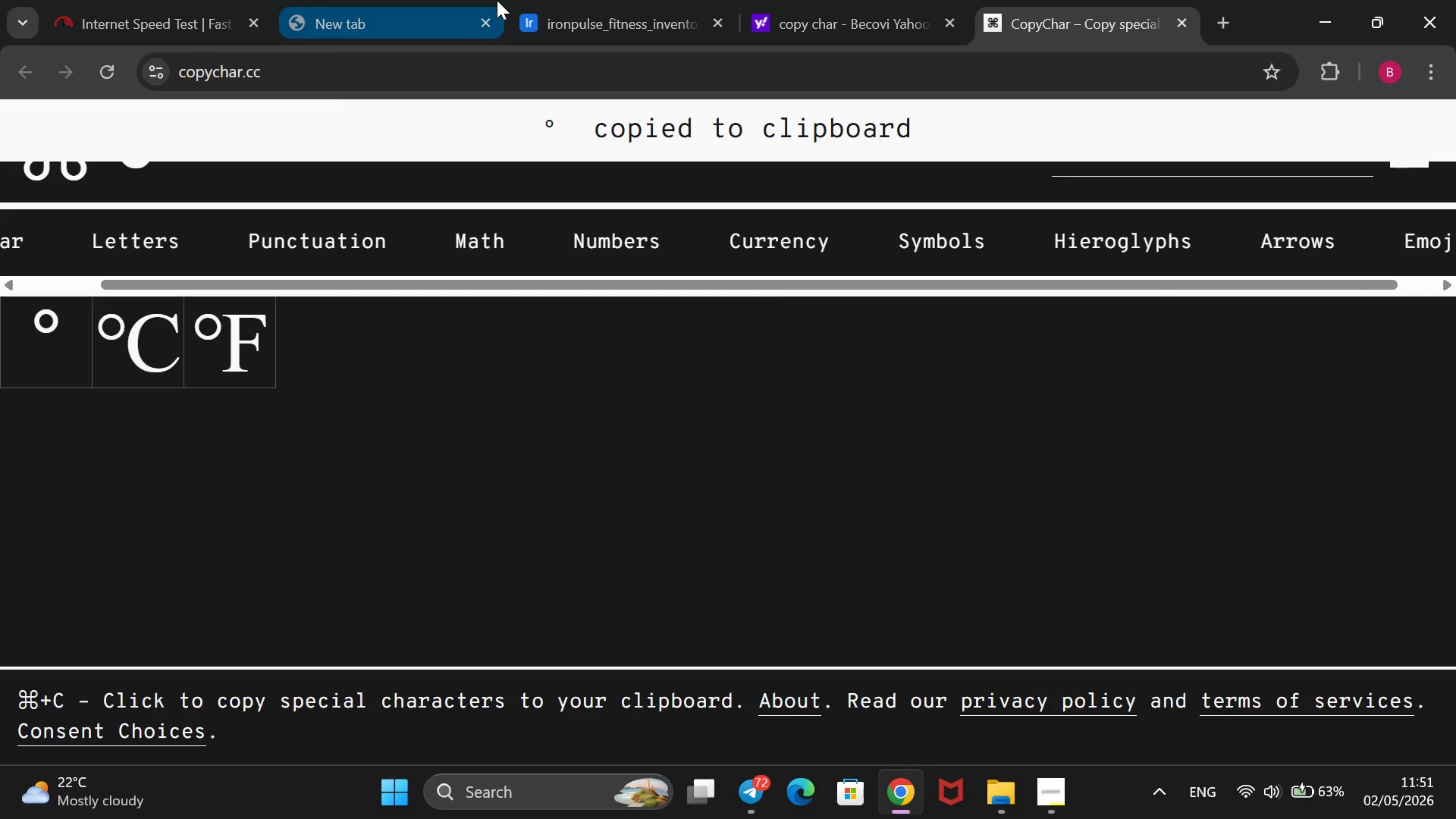 
left_click([601, 0])
 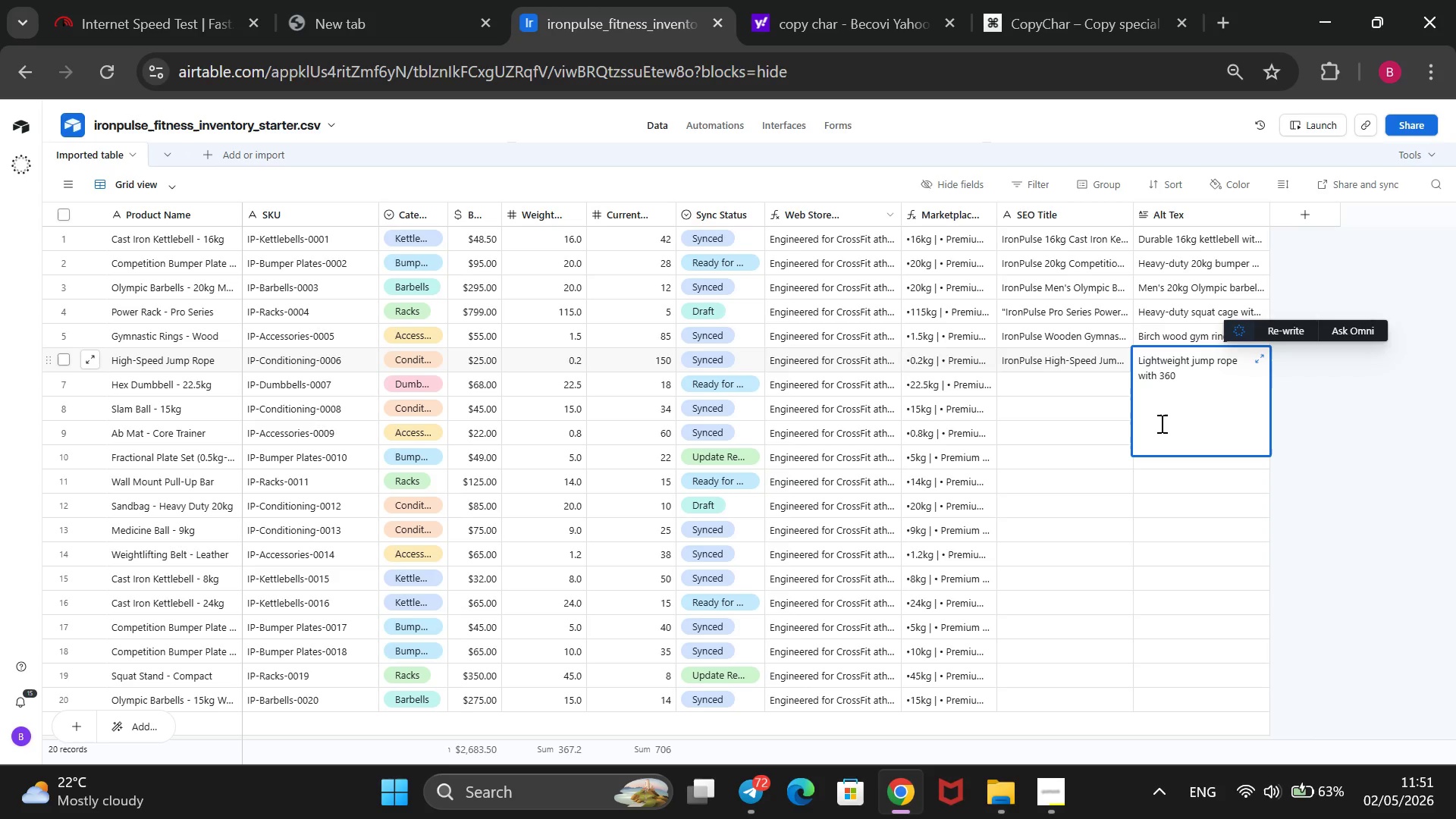 
key(Control+ControlLeft)
 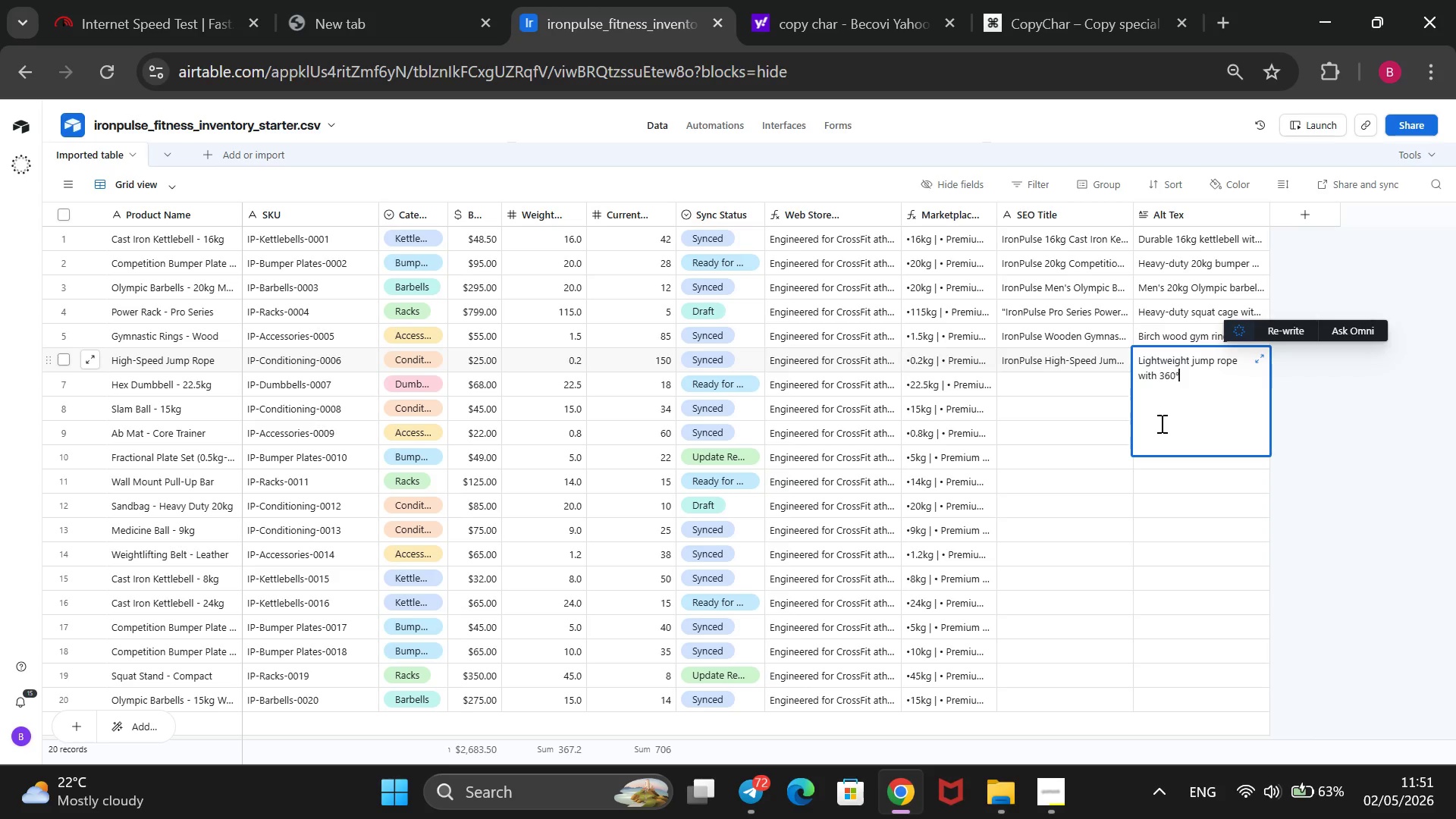 
key(Control+V)
 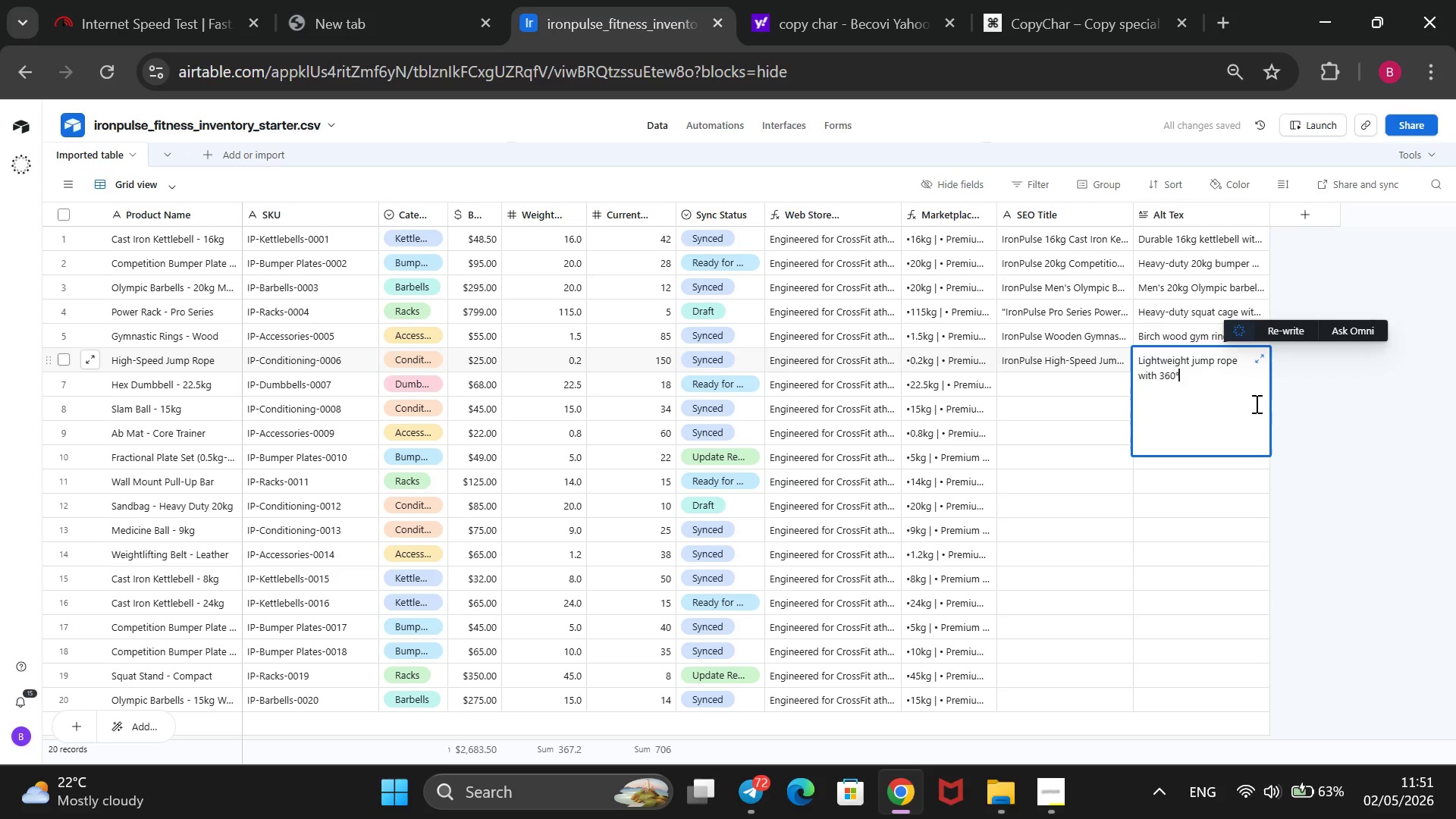 
wait(7.05)
 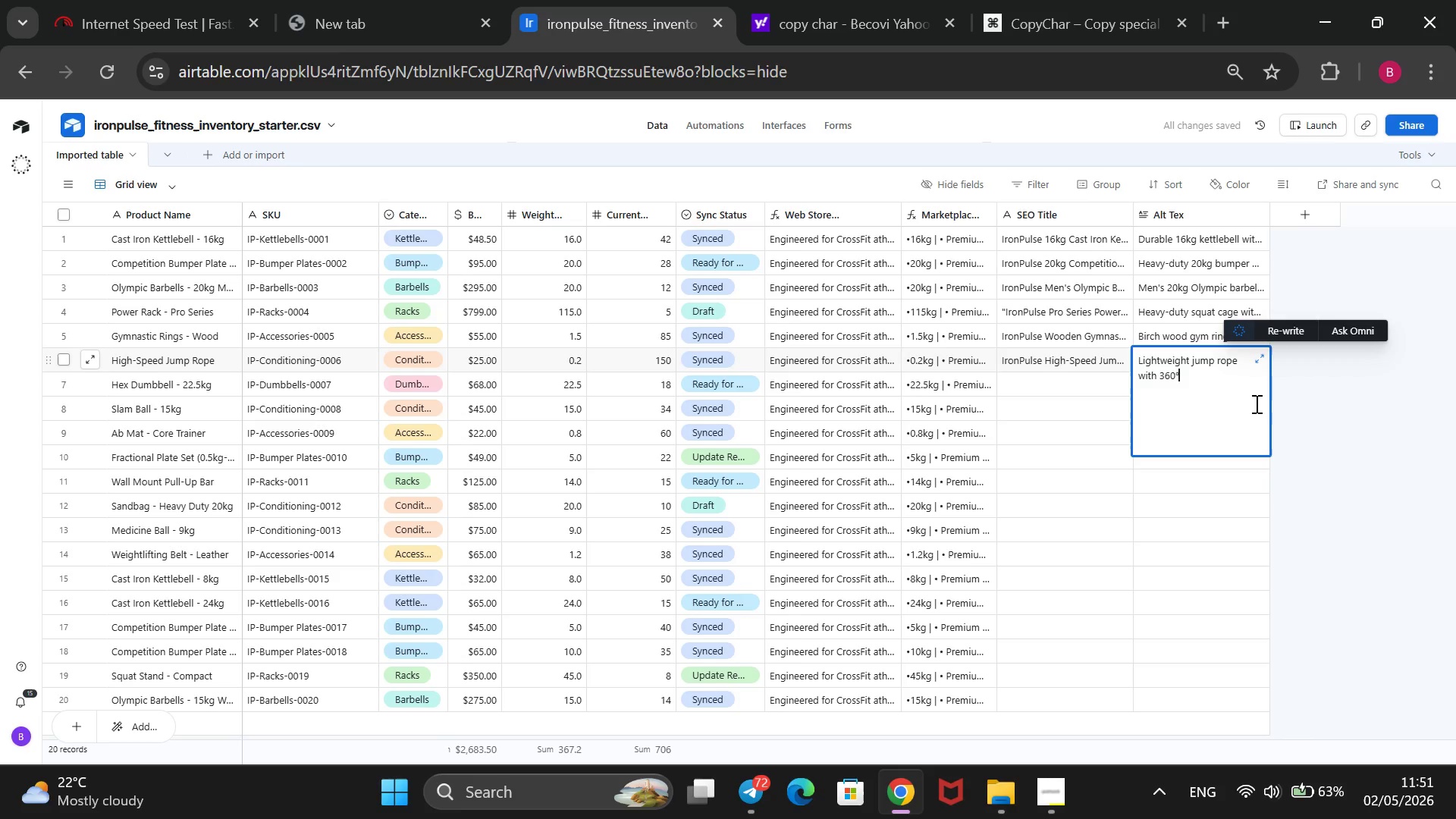 
type( bearings for speed training)
 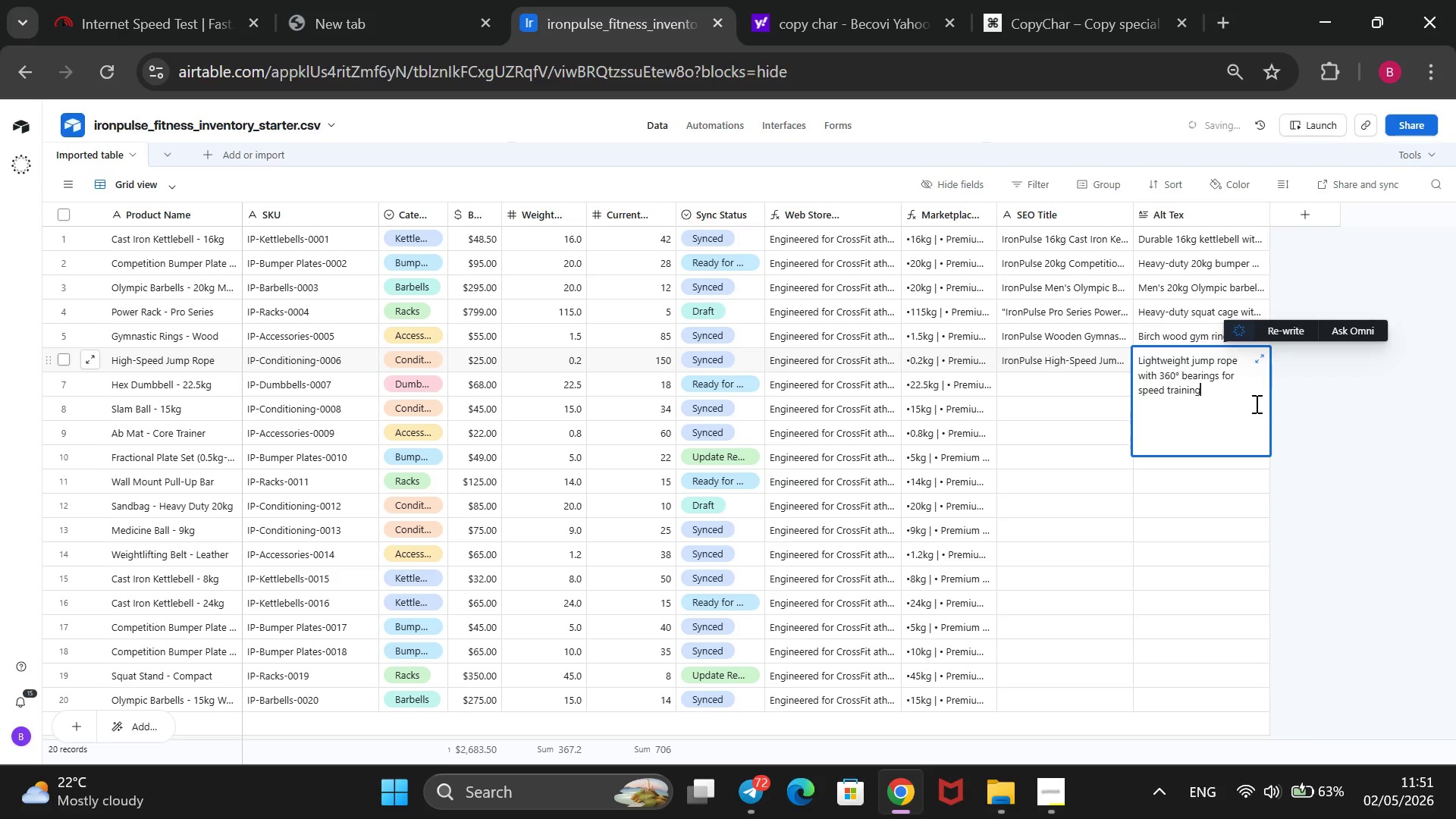 
left_click([1364, 438])
 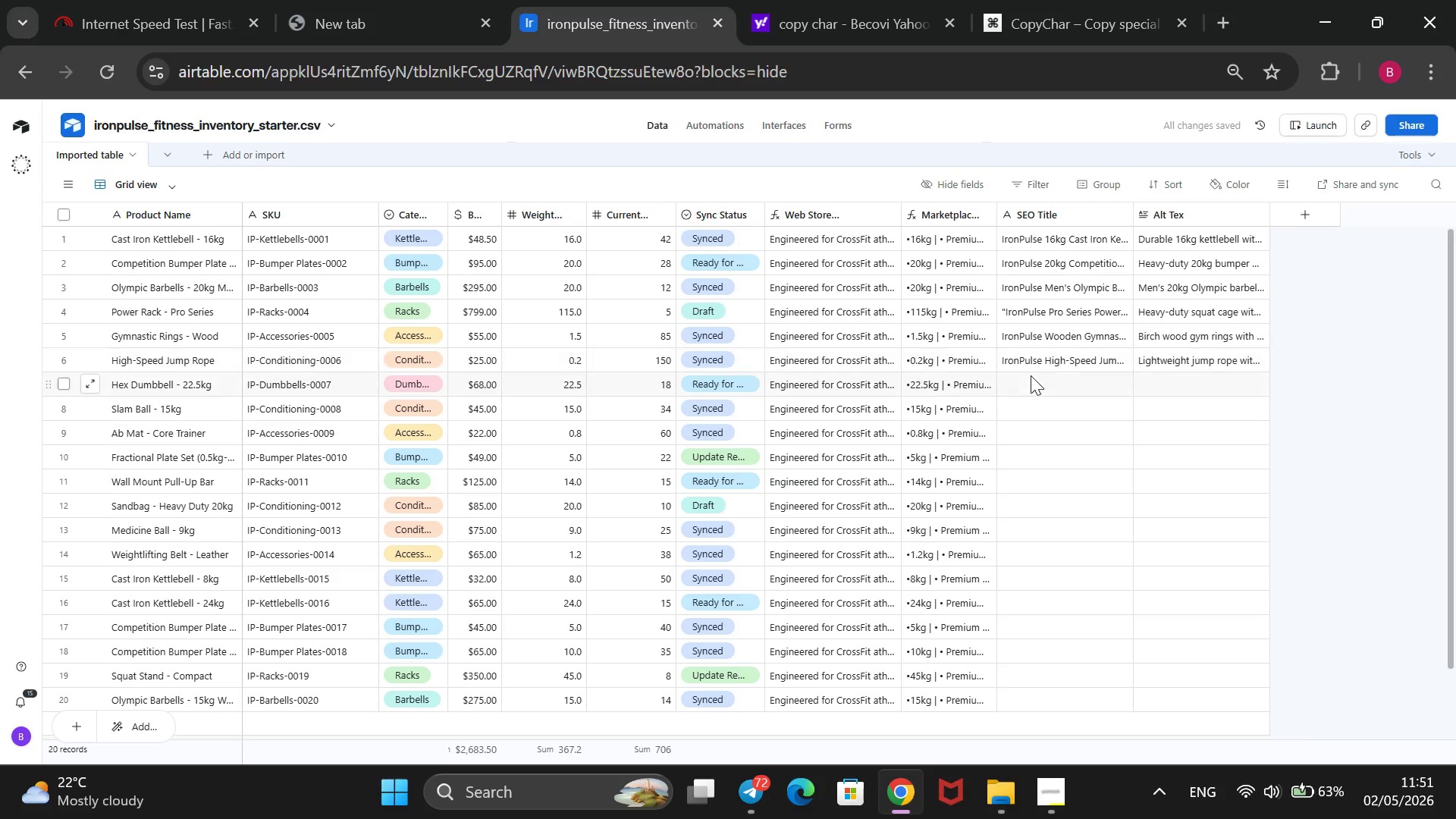 
left_click([1031, 375])
 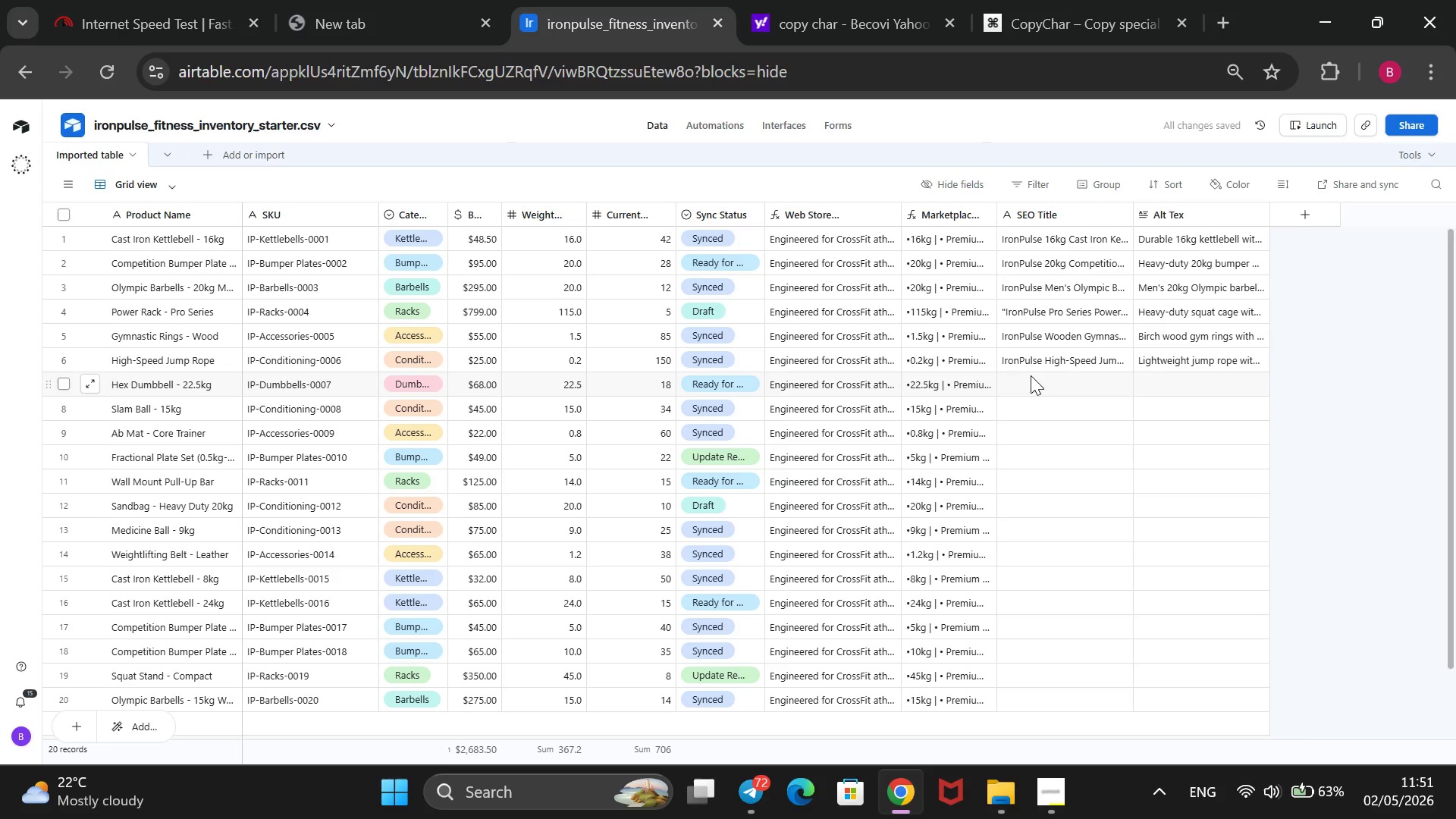 
key(CapsLock)
 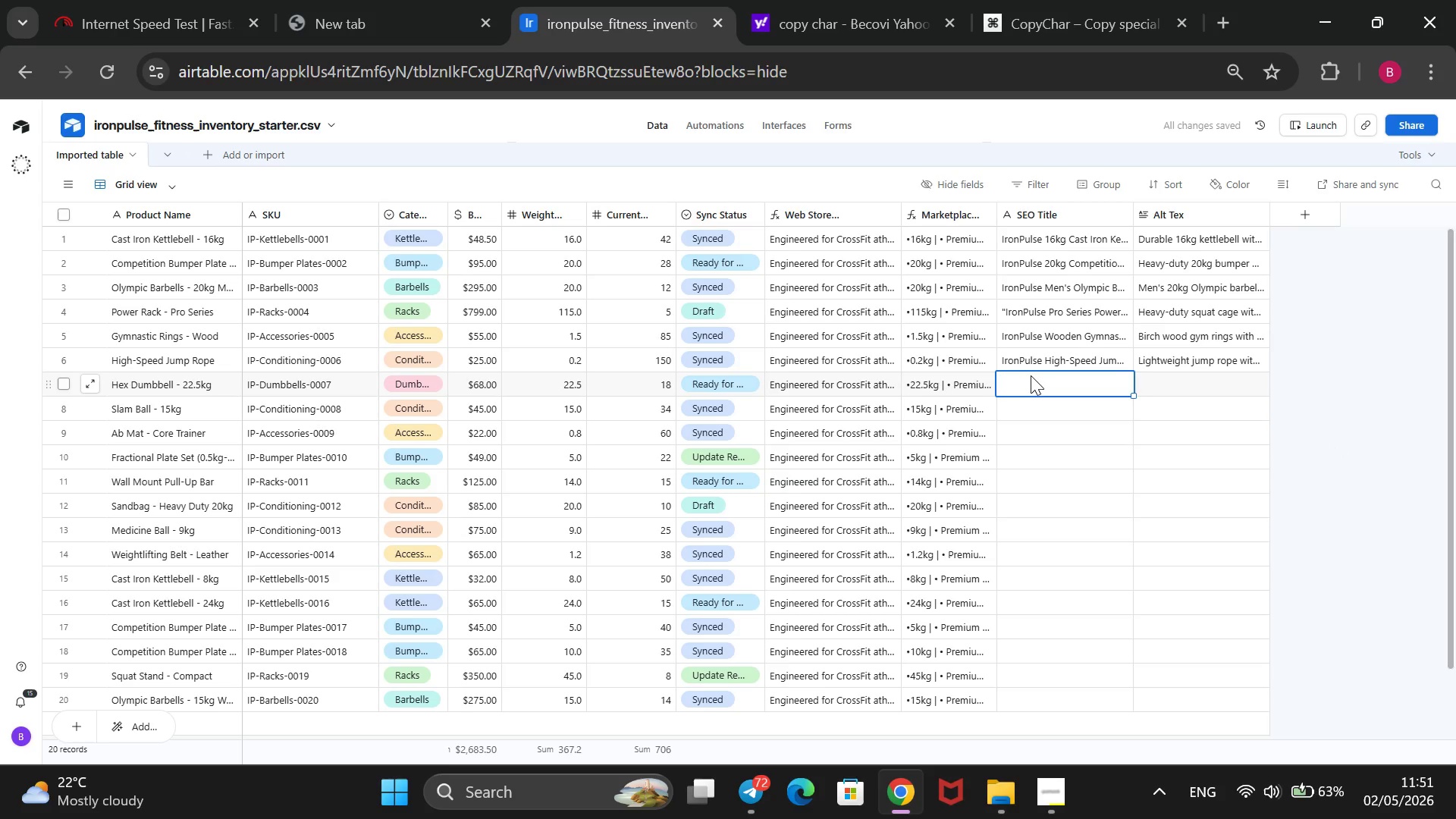 
key(I)
 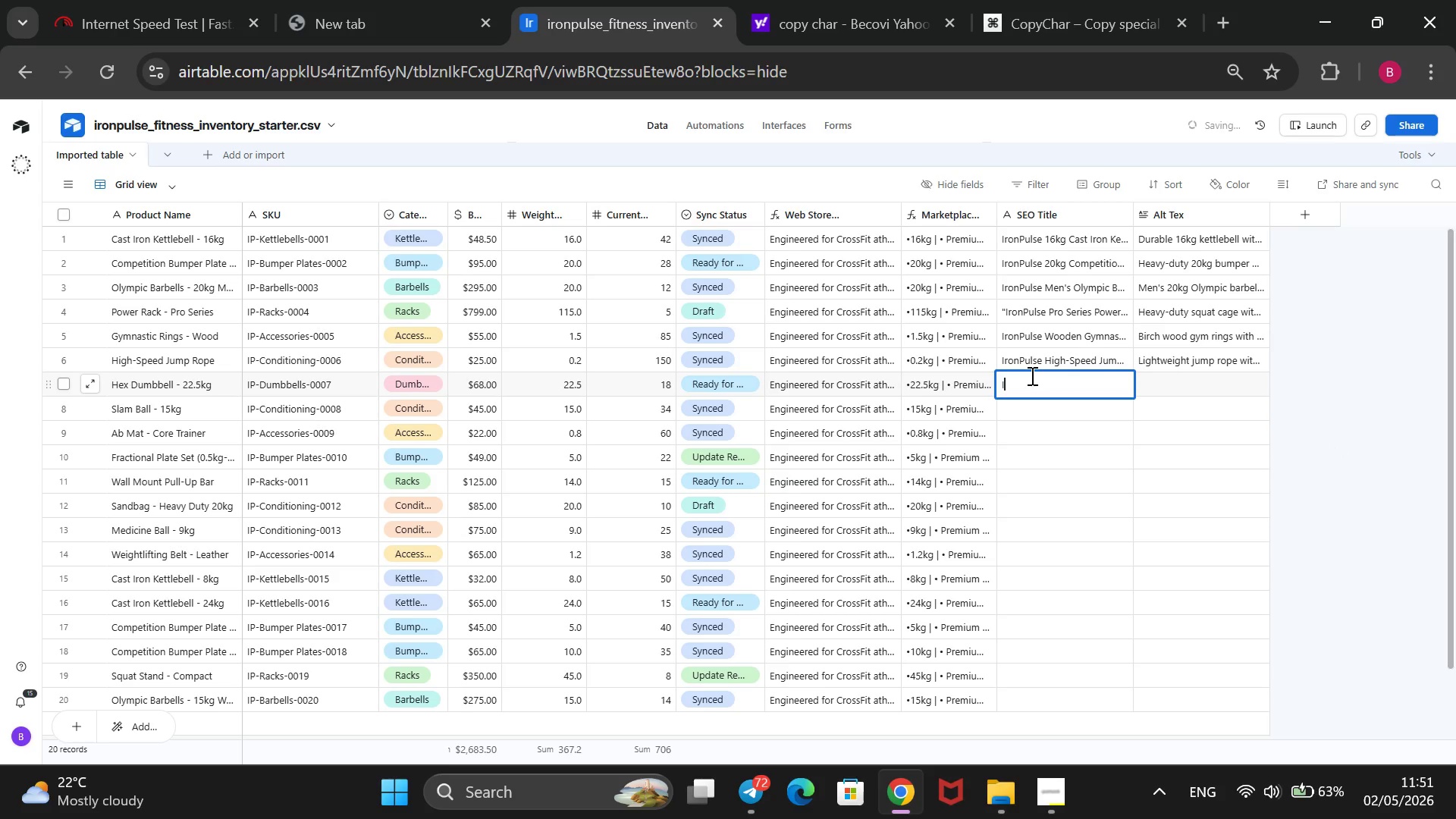 
key(CapsLock)
 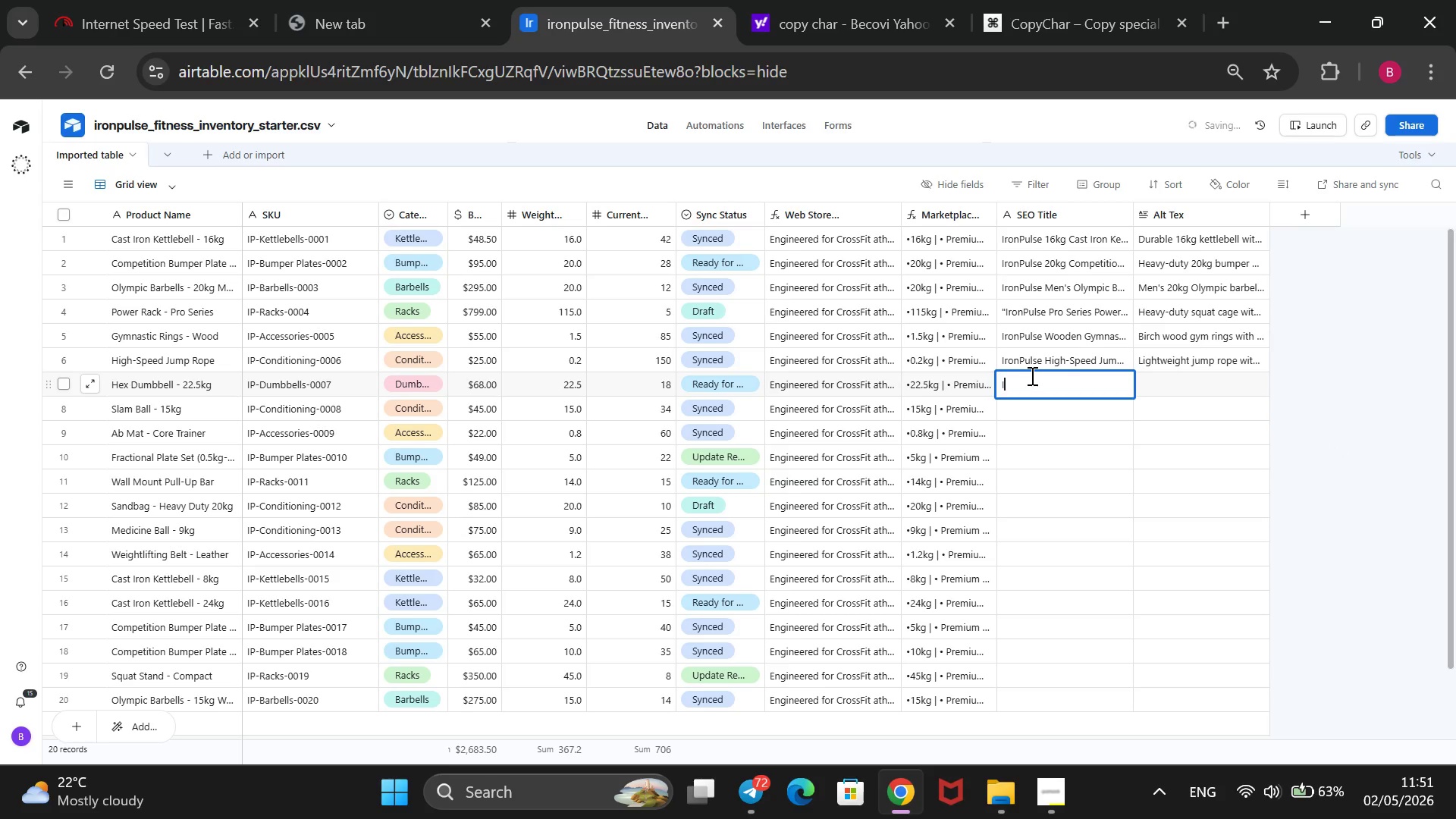 
key(E)
 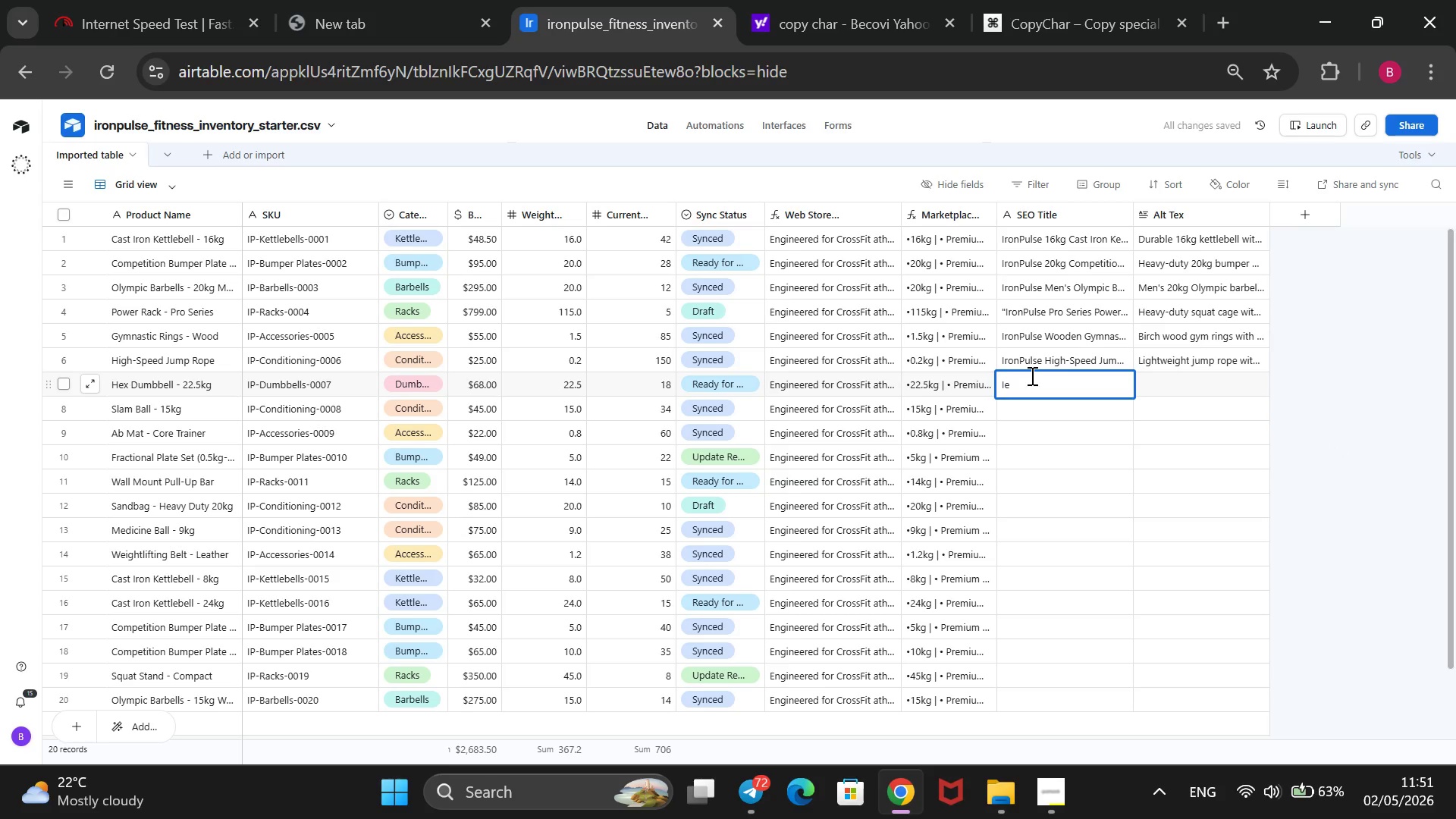 
key(Backspace)
 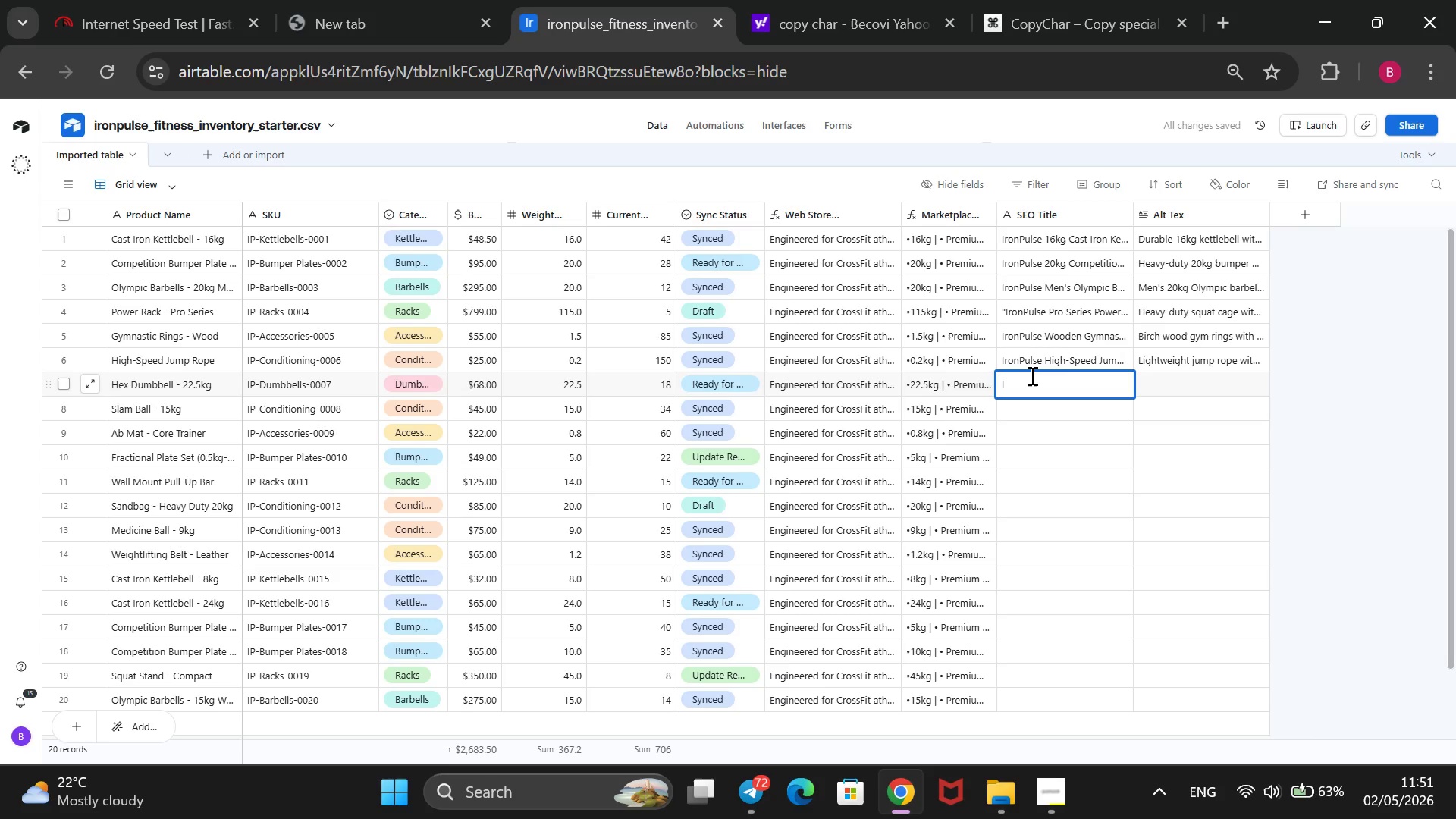 
wait(8.09)
 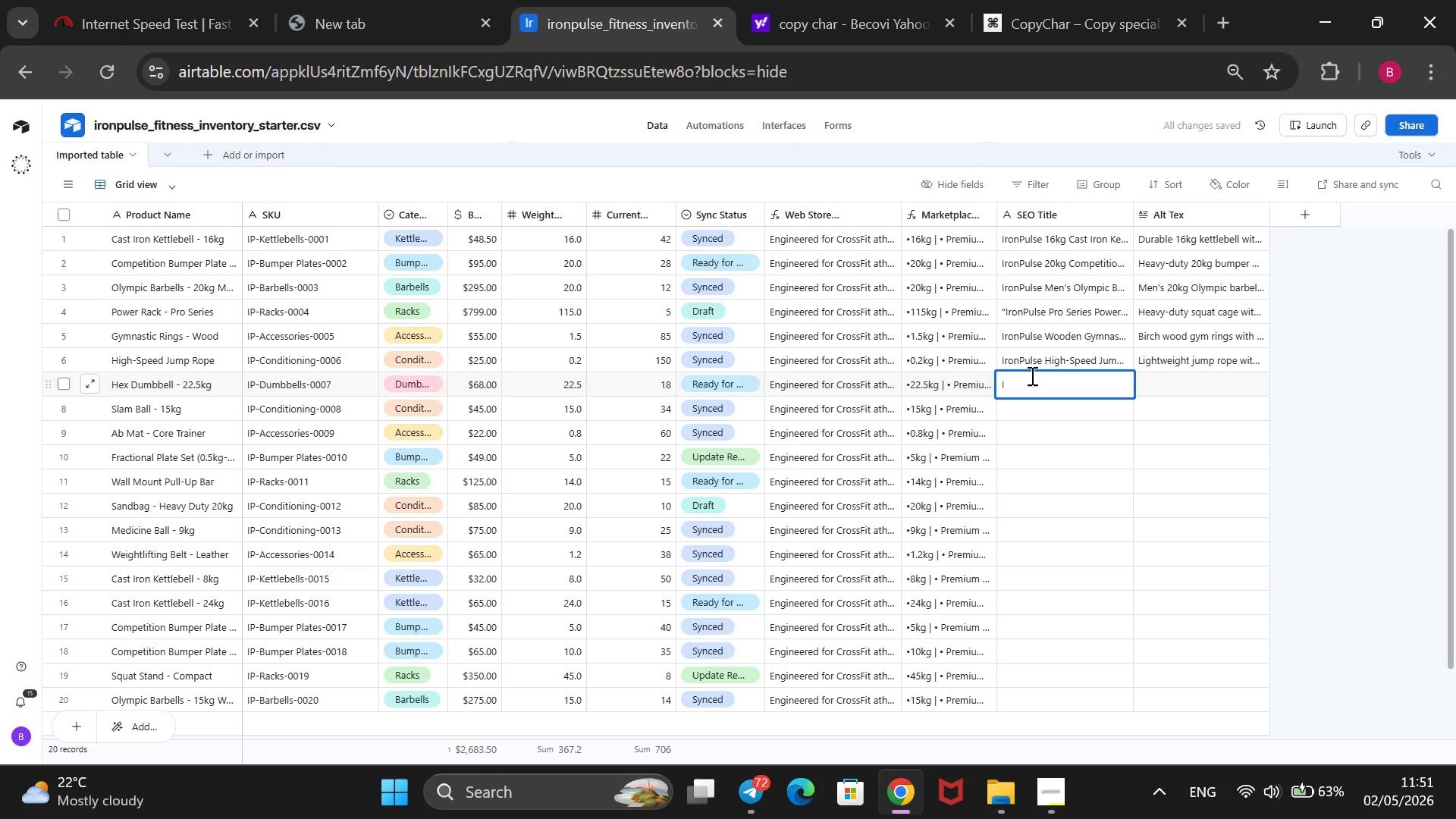 
key(Backspace)
type(IronPulse )
 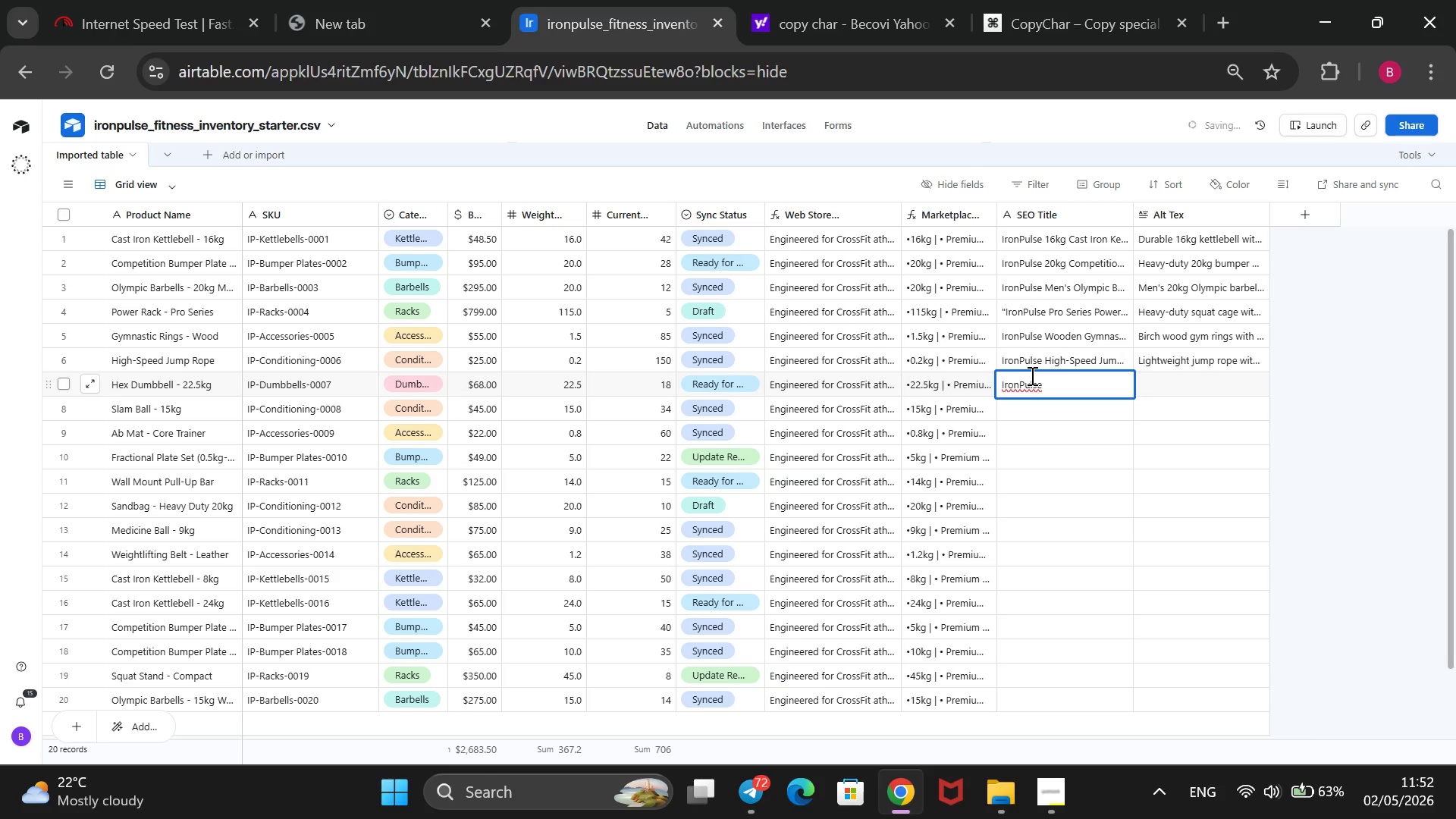 
type(22.5kg Hex Dumbbell -Rubber Encased, Anti-Roll Design for s)
key(Backspace)
type(Strength Workouts@)
 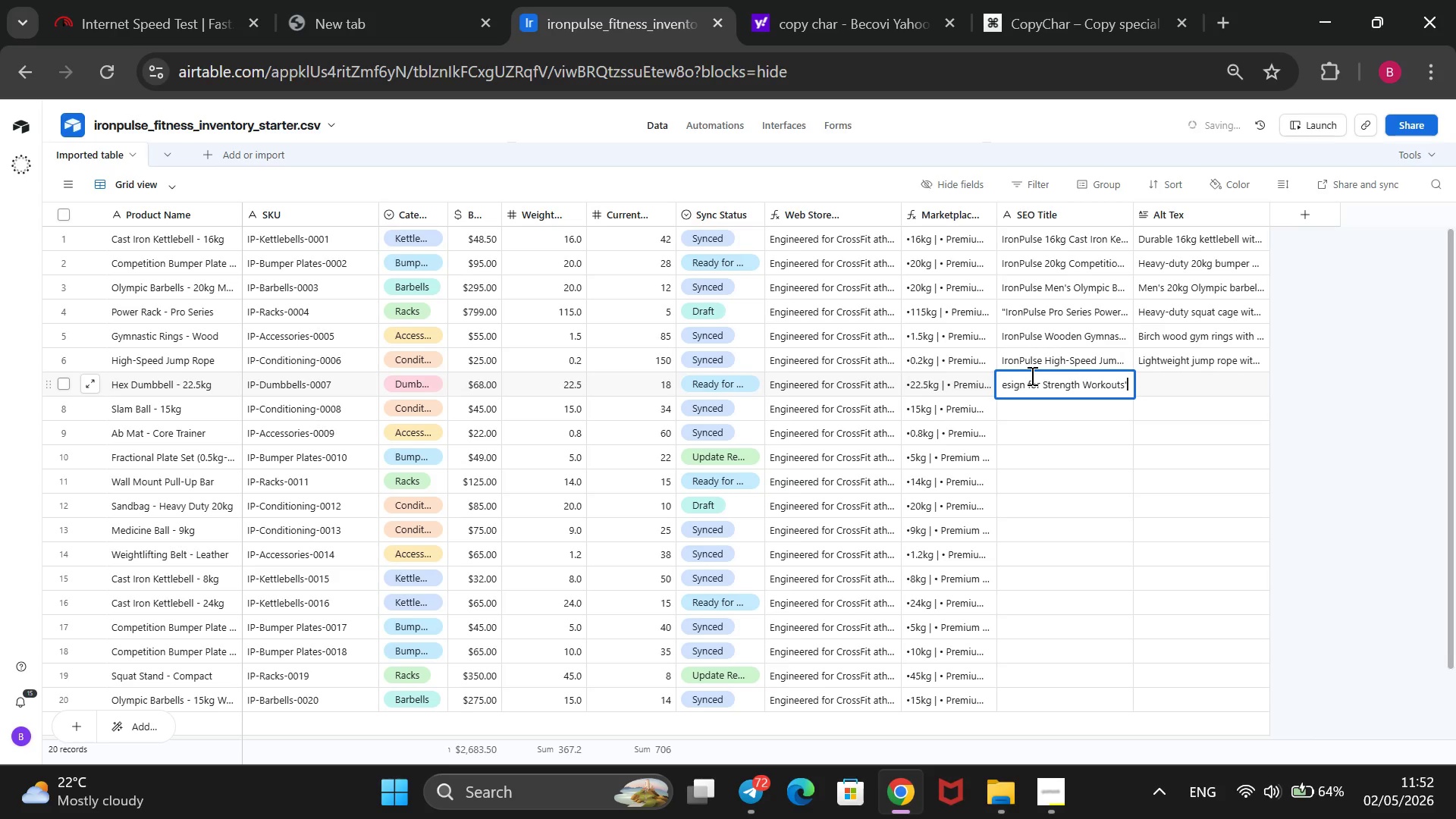 
hold_key(key=ArrowUp, duration=0.72)
 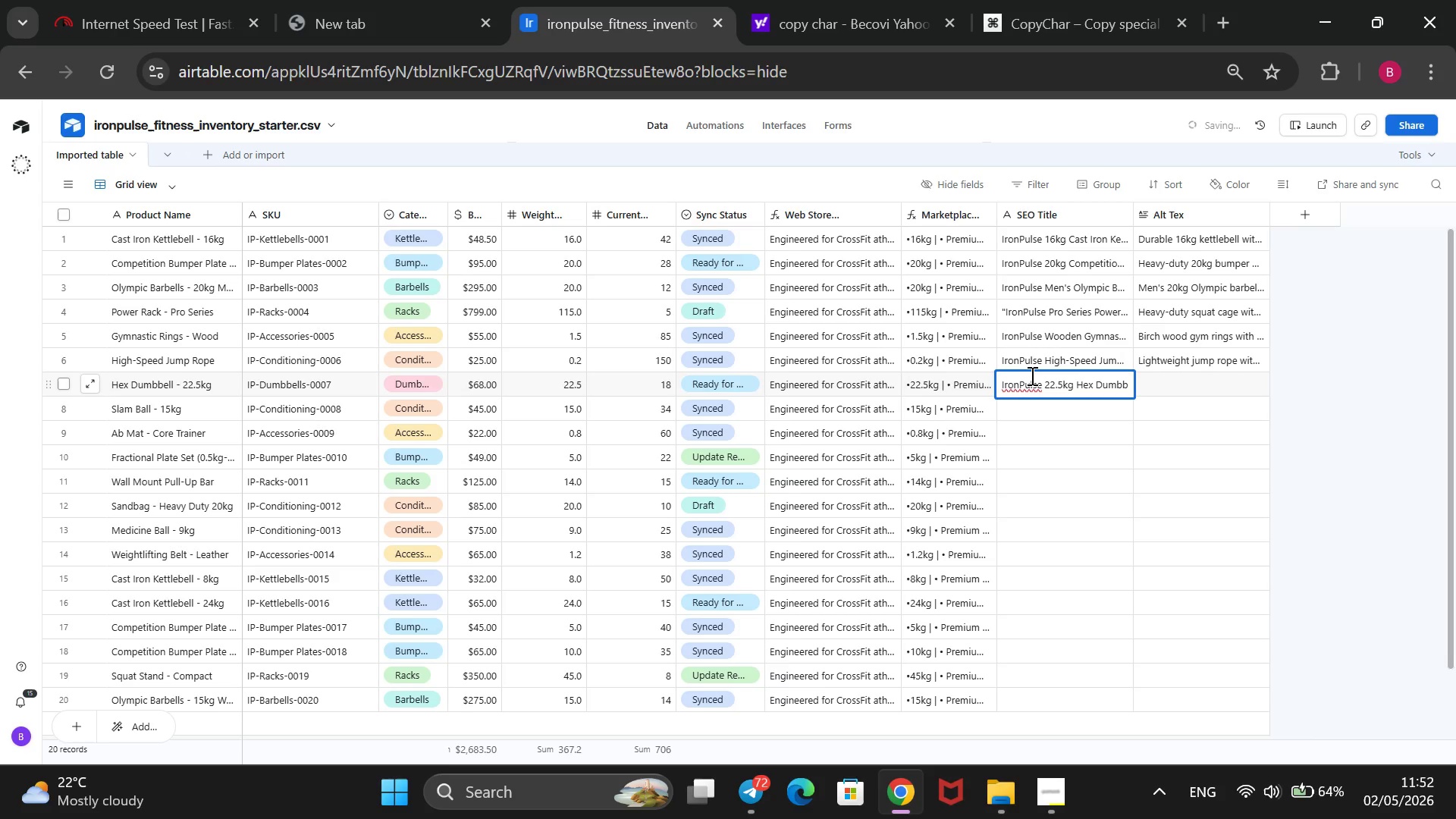 
key(Shift+2)
 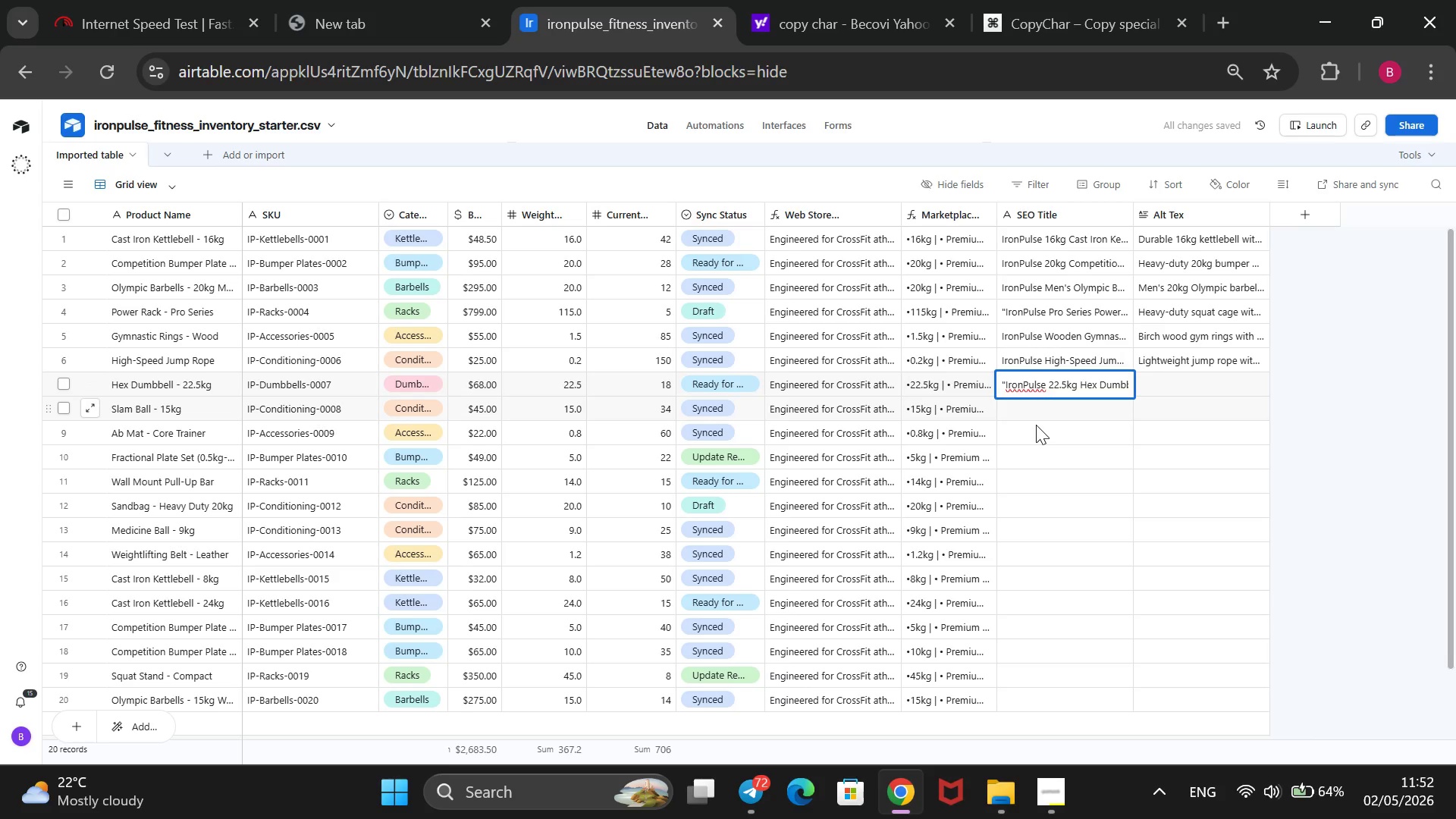 
left_click([1043, 413])
 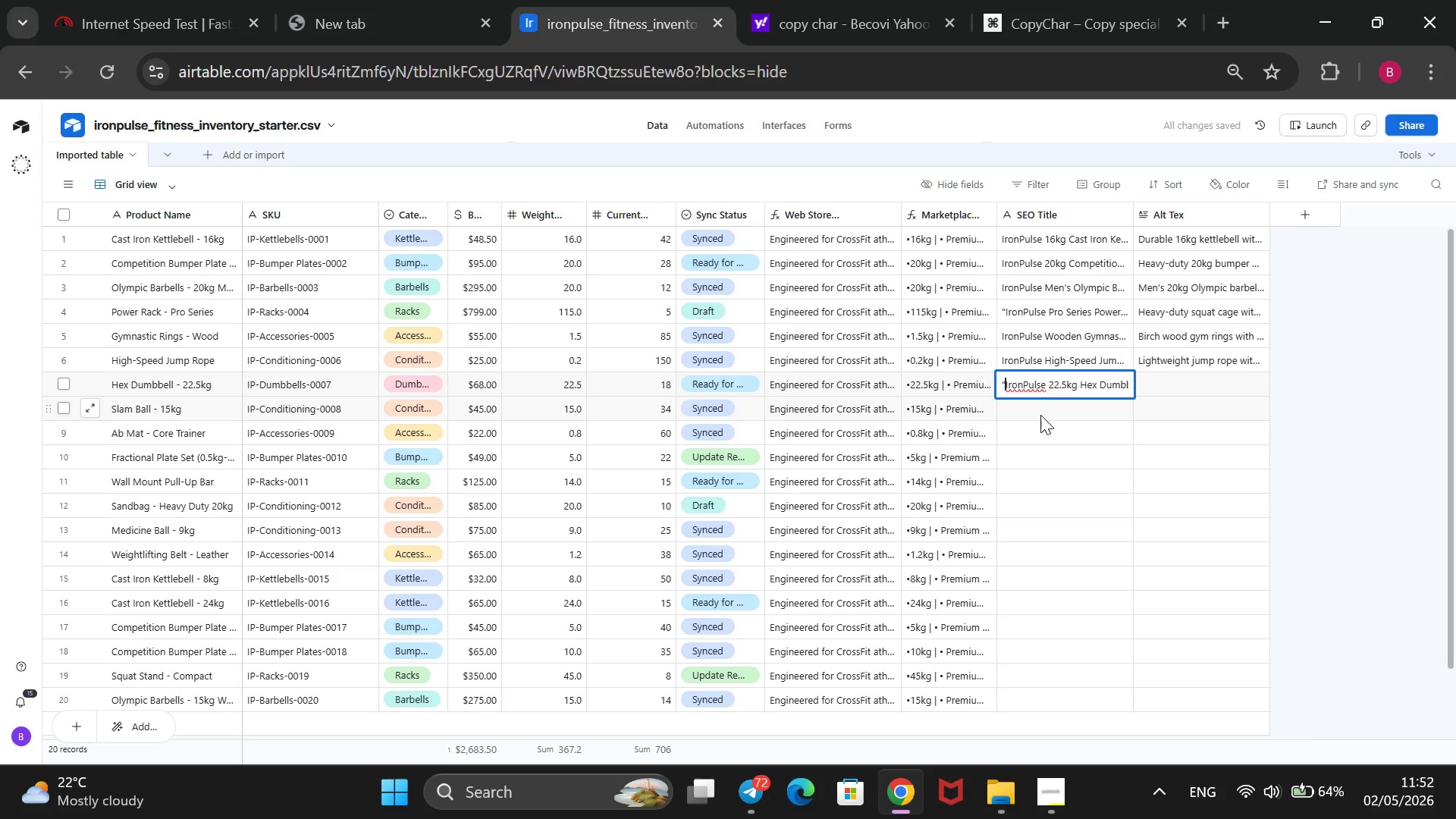 
type(IronPulse 15kg Slam Ball -Textured Grip, Dead Bounce for Explosive Conditioning)
 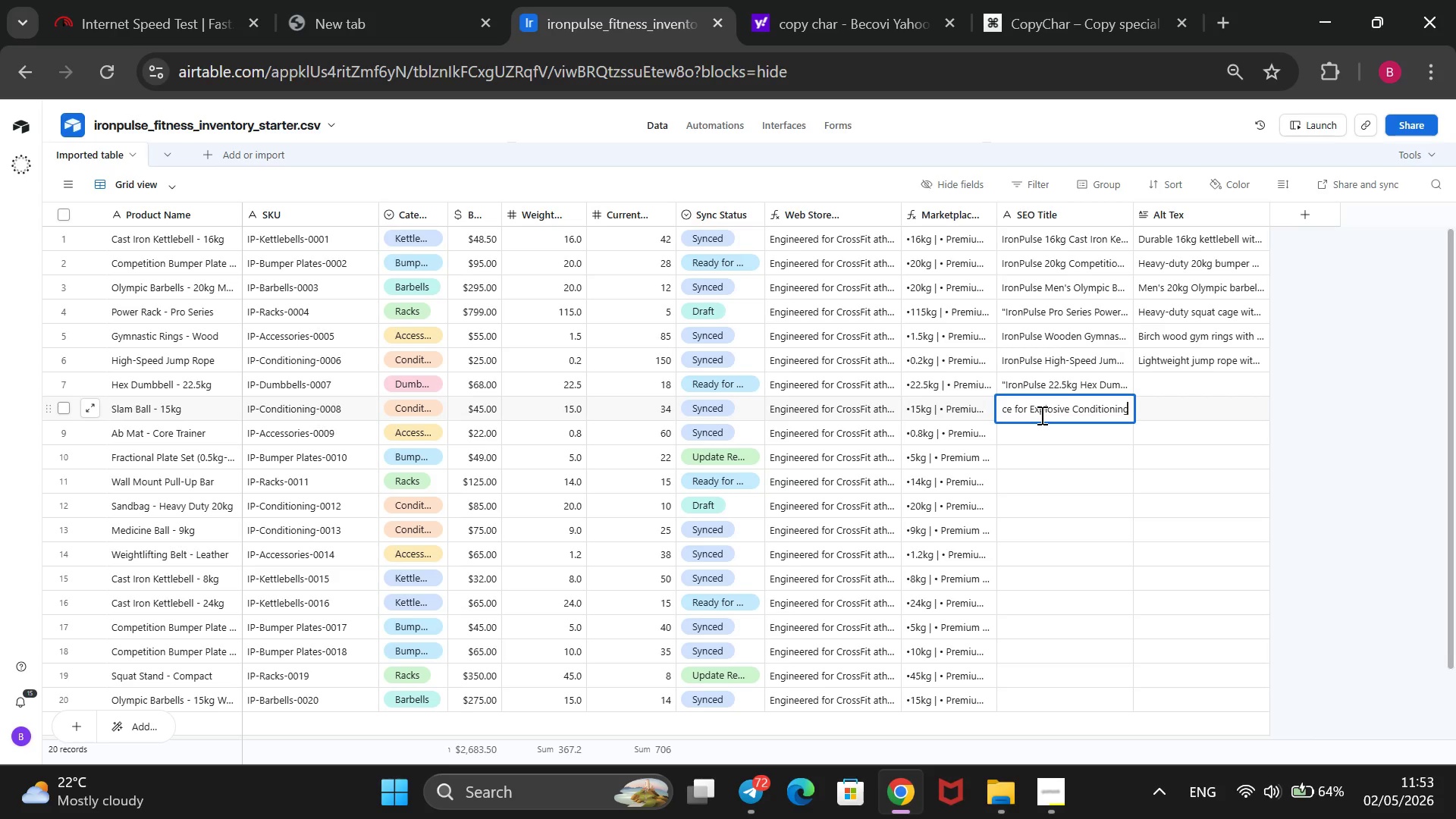 
key(Enter)
 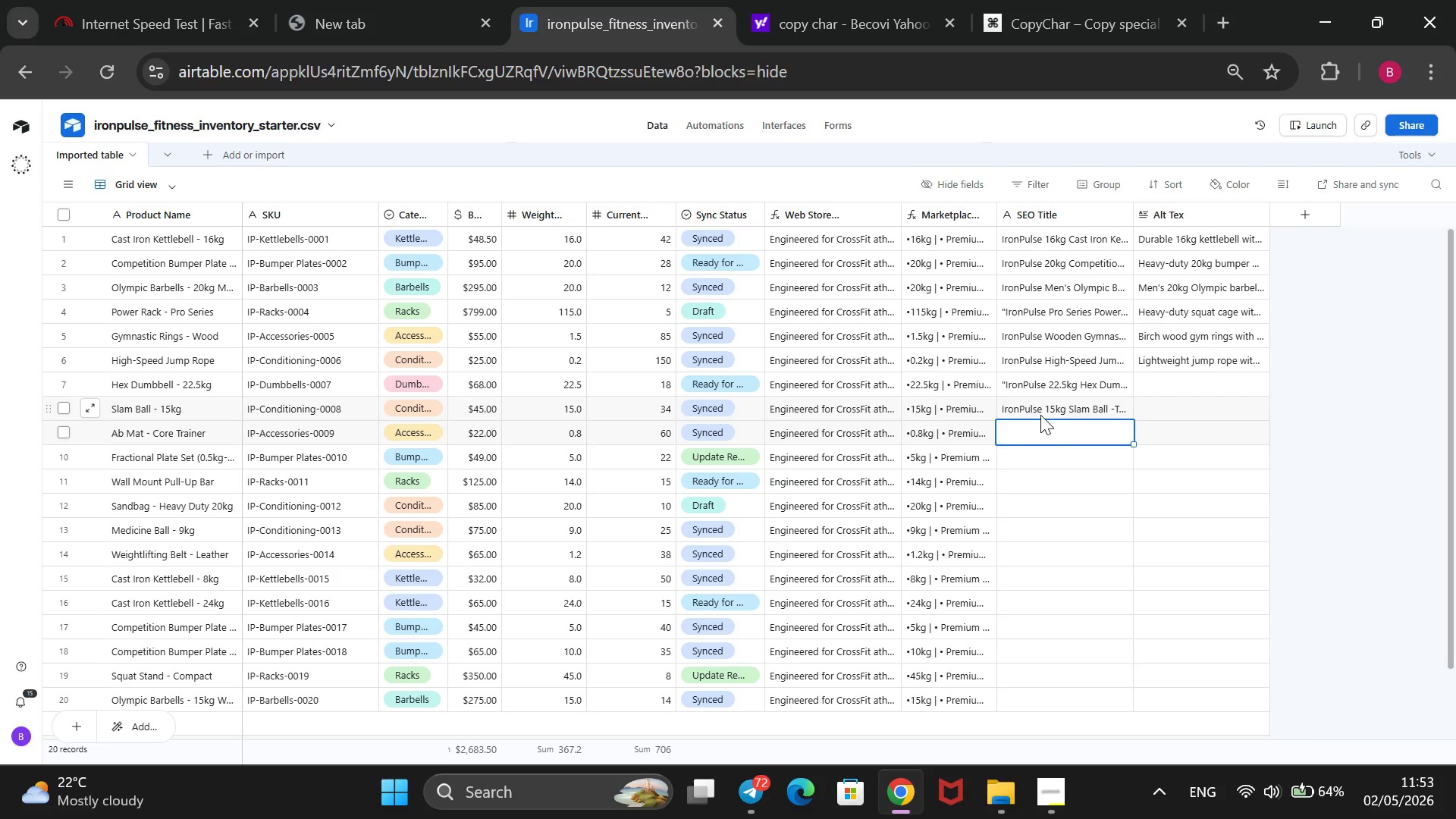 
type(IronPulse Core T)
 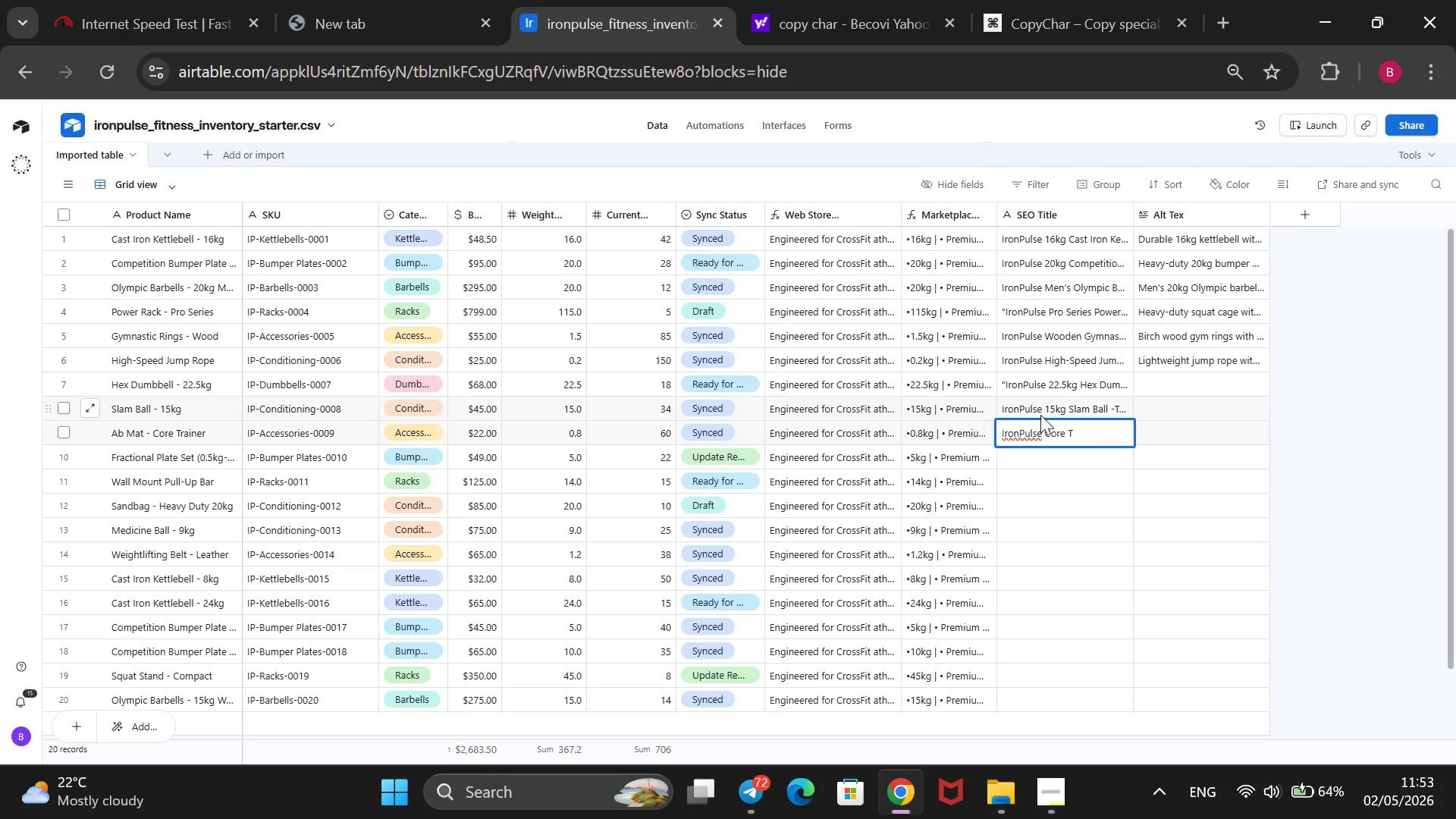 
type(raie)
key(Backspace)
type(ner Ab Mat -Ergonomic A)
key(Backspace)
type(Sit-uP)
key(Backspace)
key(Backspace)
type(Up Support for Spine Protection)
 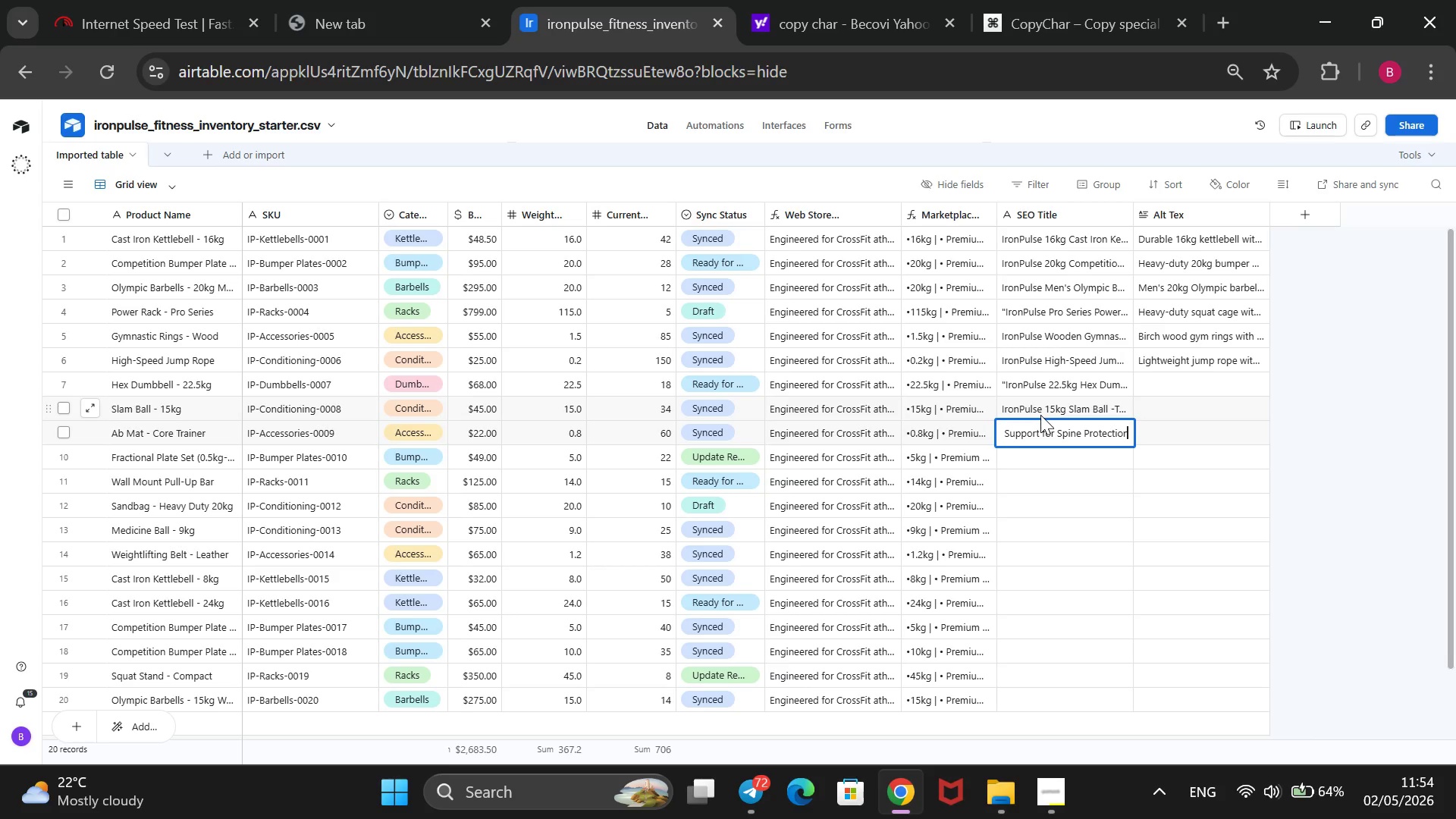 
key(Enter)
 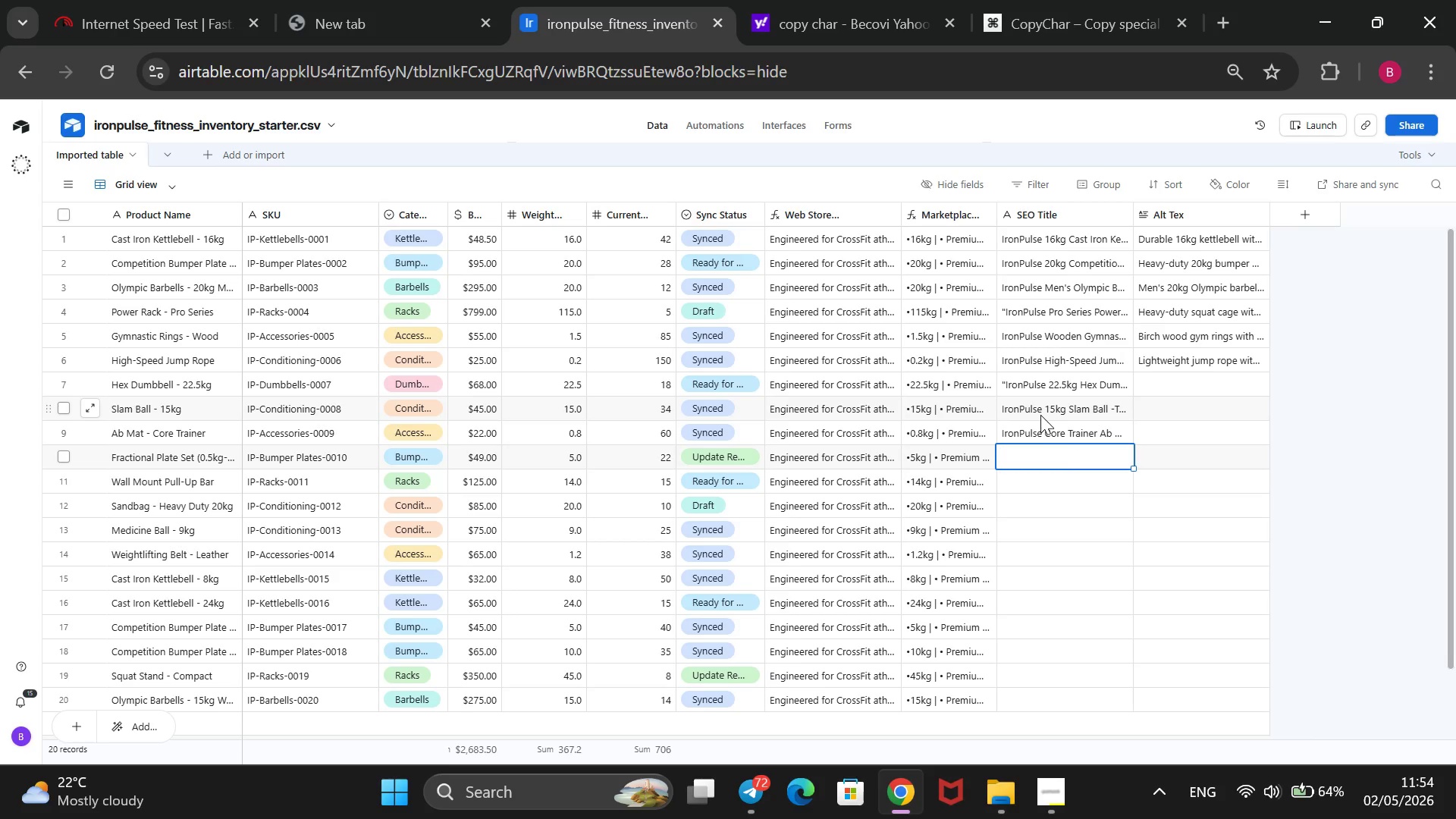 
type(IronPulse Fractional Plate Set -Micro PL)
key(Backspace)
type(lates 0.5kb)
key(Backspace)
type(g-2.5kg for Precision Progression)
 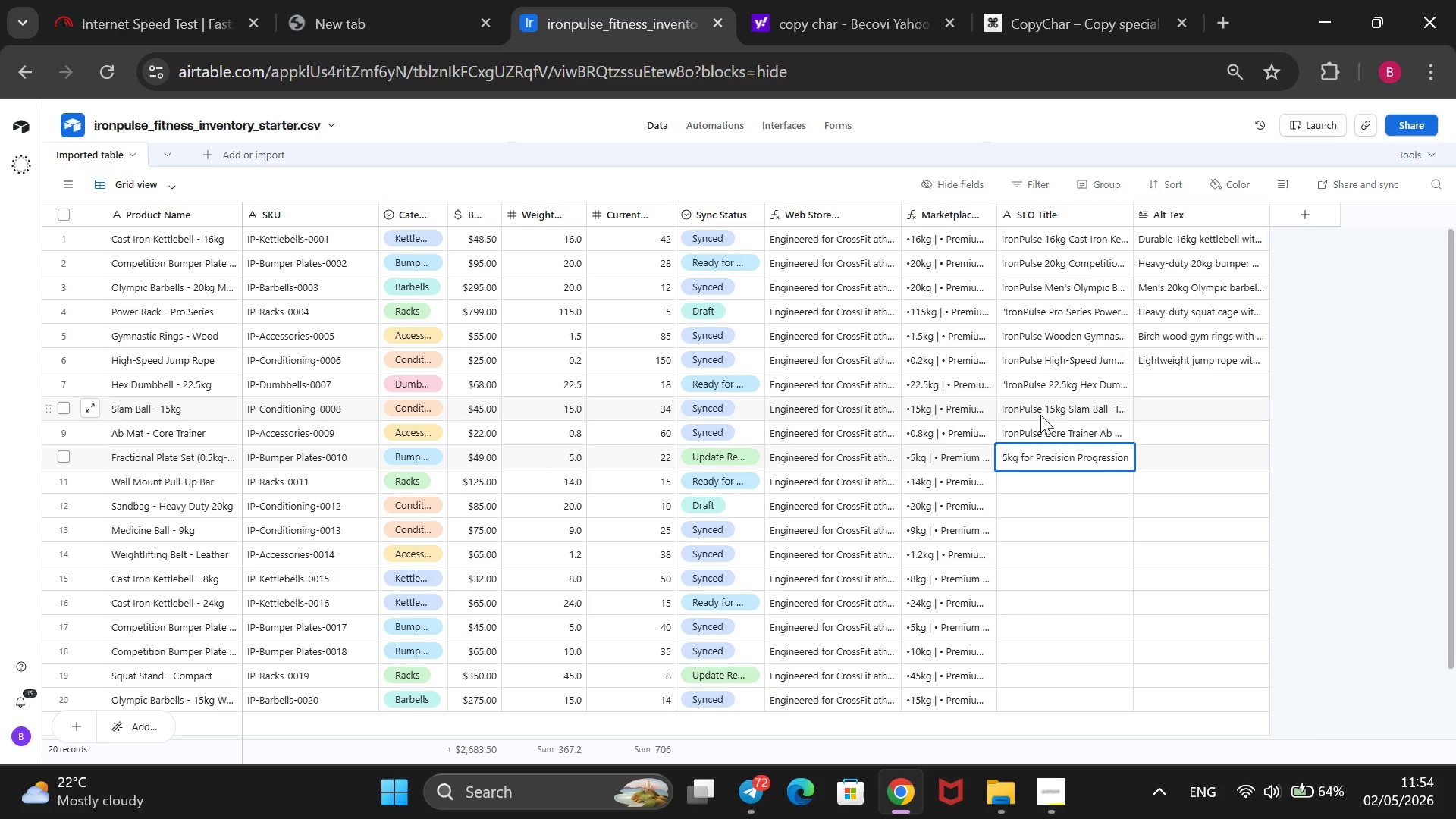 
key(Enter)
 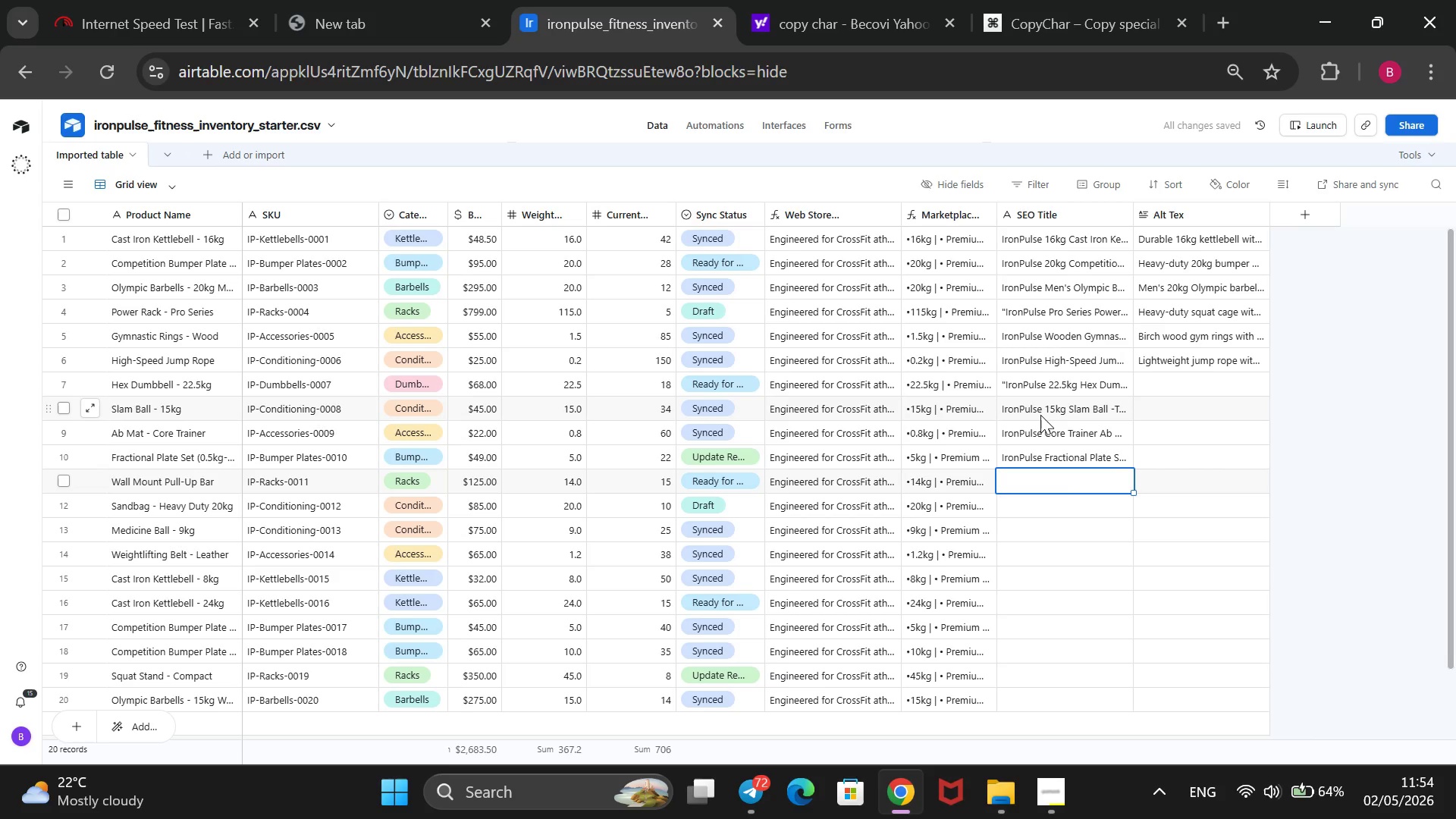 
type(IronPuld)
key(Backspace)
type(se Heavy Duty Sandbag 20kg -Cordura Fabric, Triple )
key(Backspace)
type(-Stitched for Functional Tran)
key(Backspace)
type(ining@)
 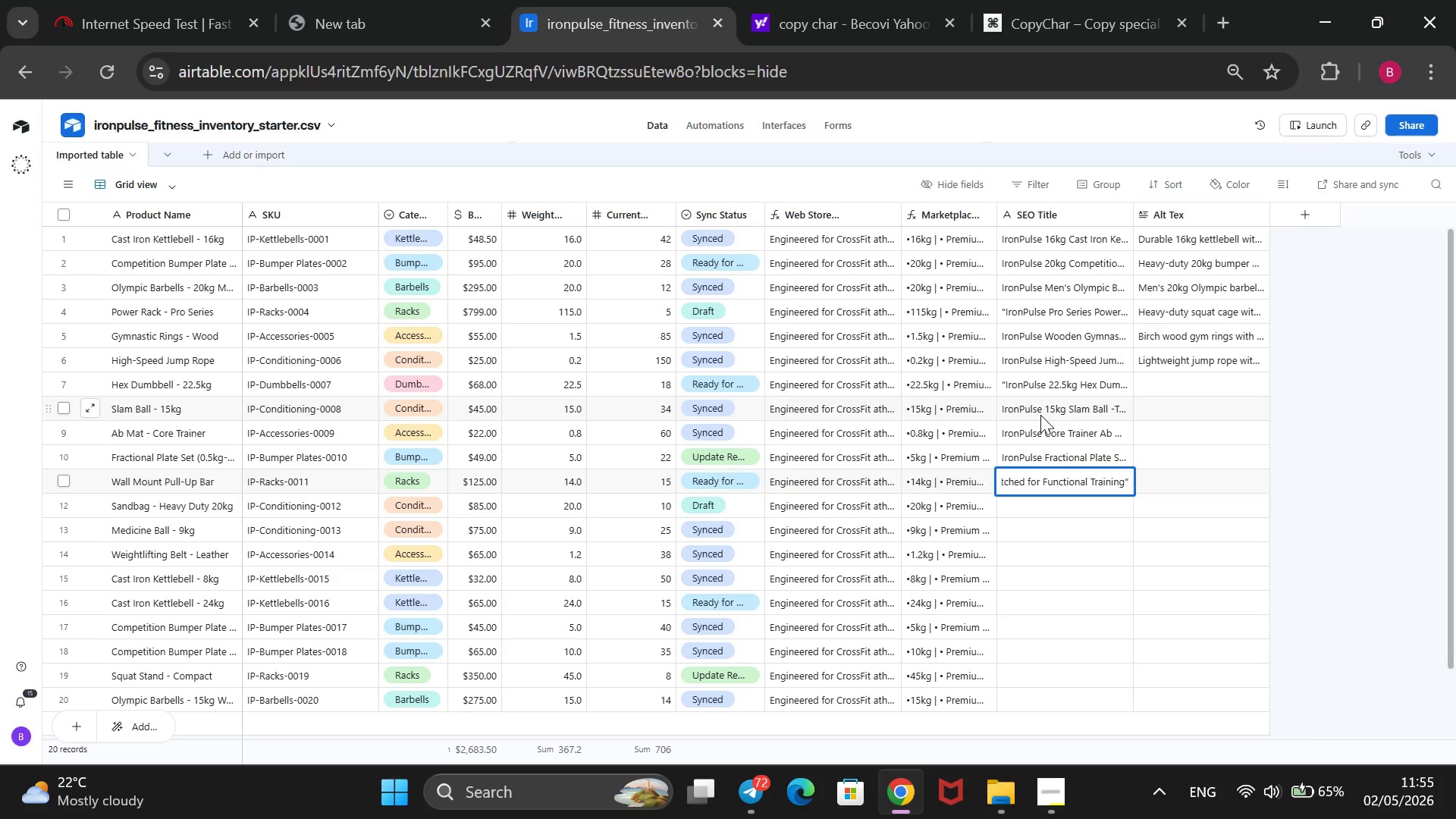 
hold_key(key=ArrowLeft, duration=1.53)
 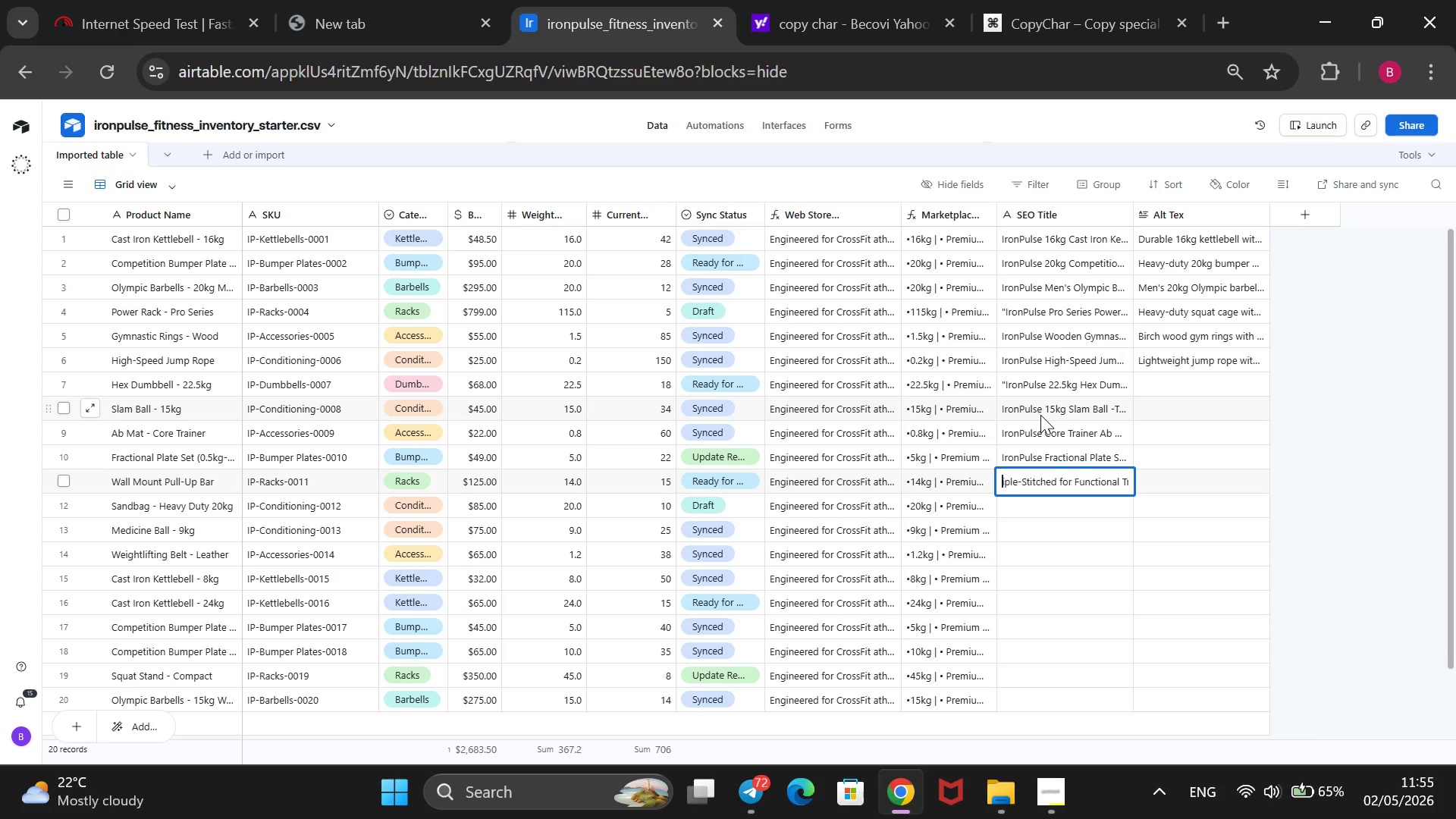 
hold_key(key=ArrowLeft, duration=1.5)
 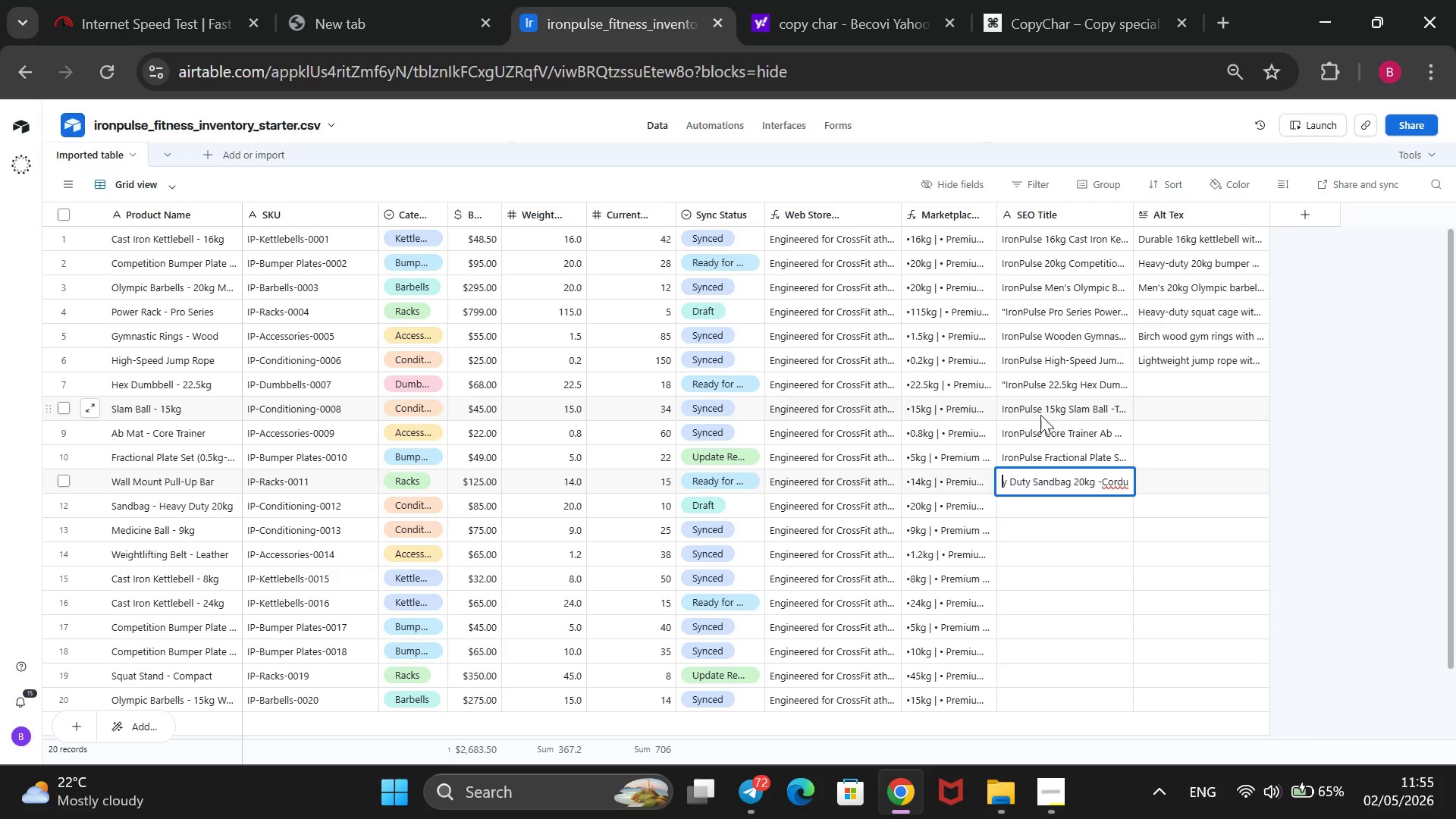 
hold_key(key=ArrowLeft, duration=1.53)
 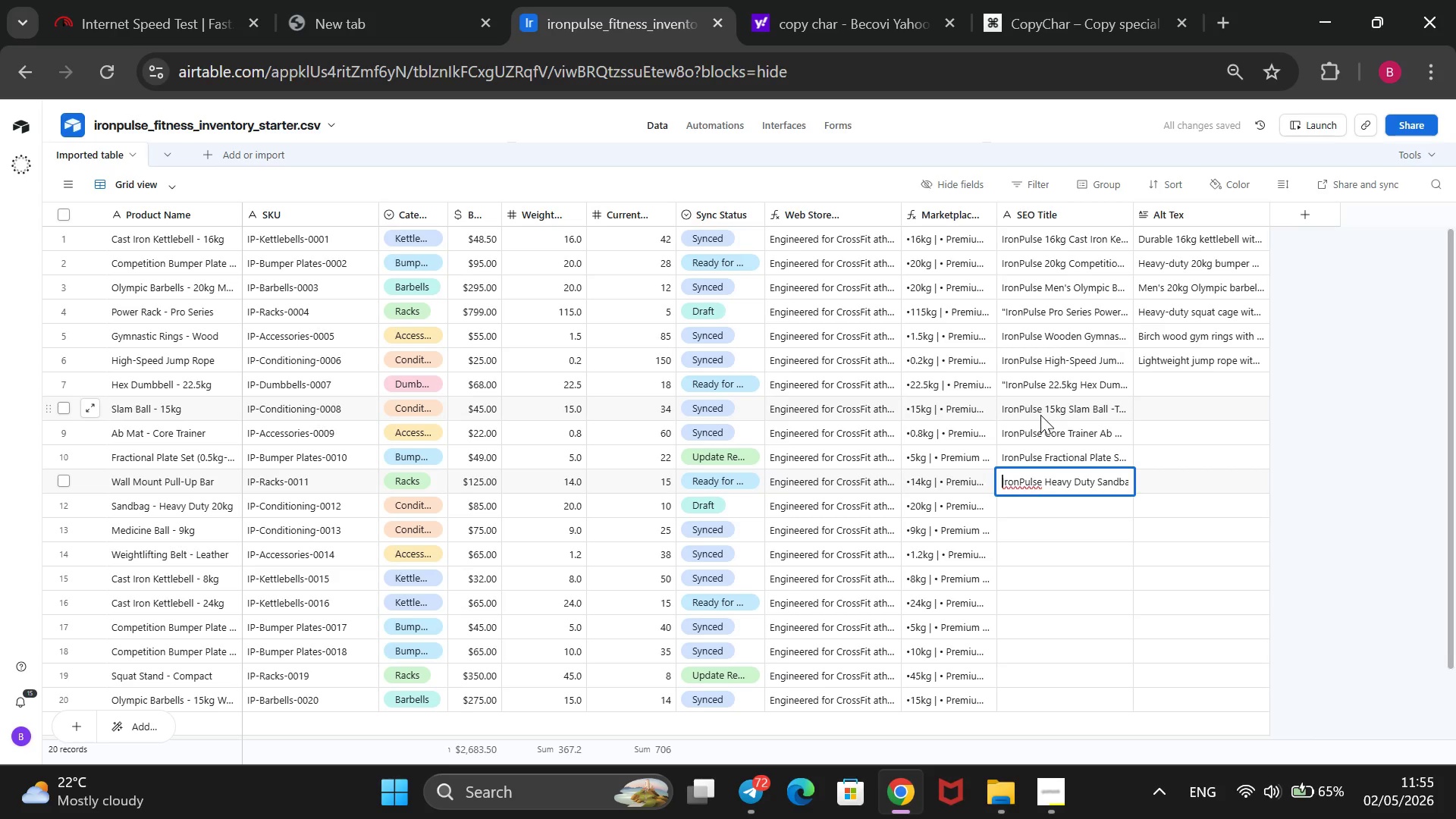 
hold_key(key=ArrowLeft, duration=1.27)
 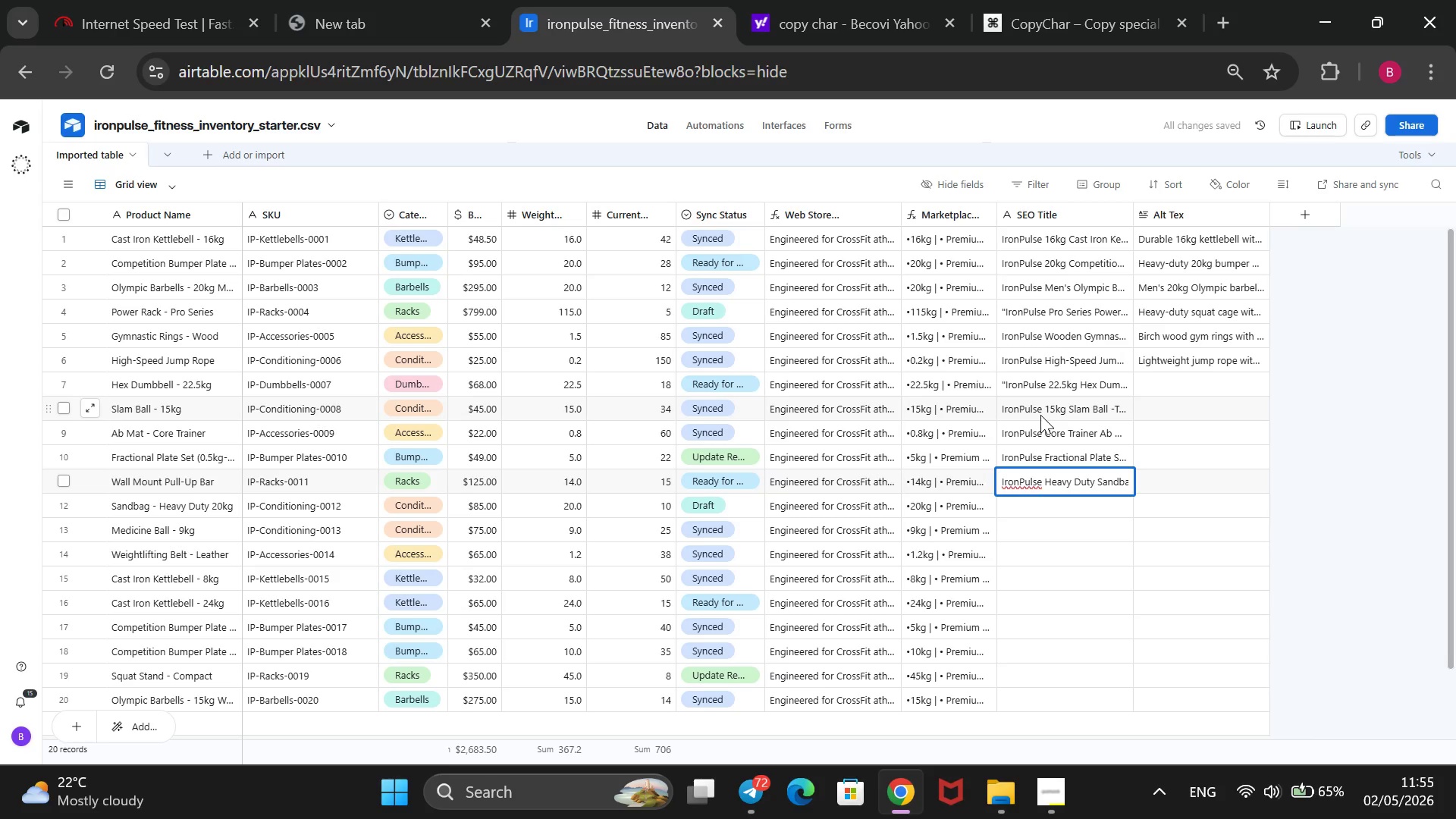 
key(Shift+2)
 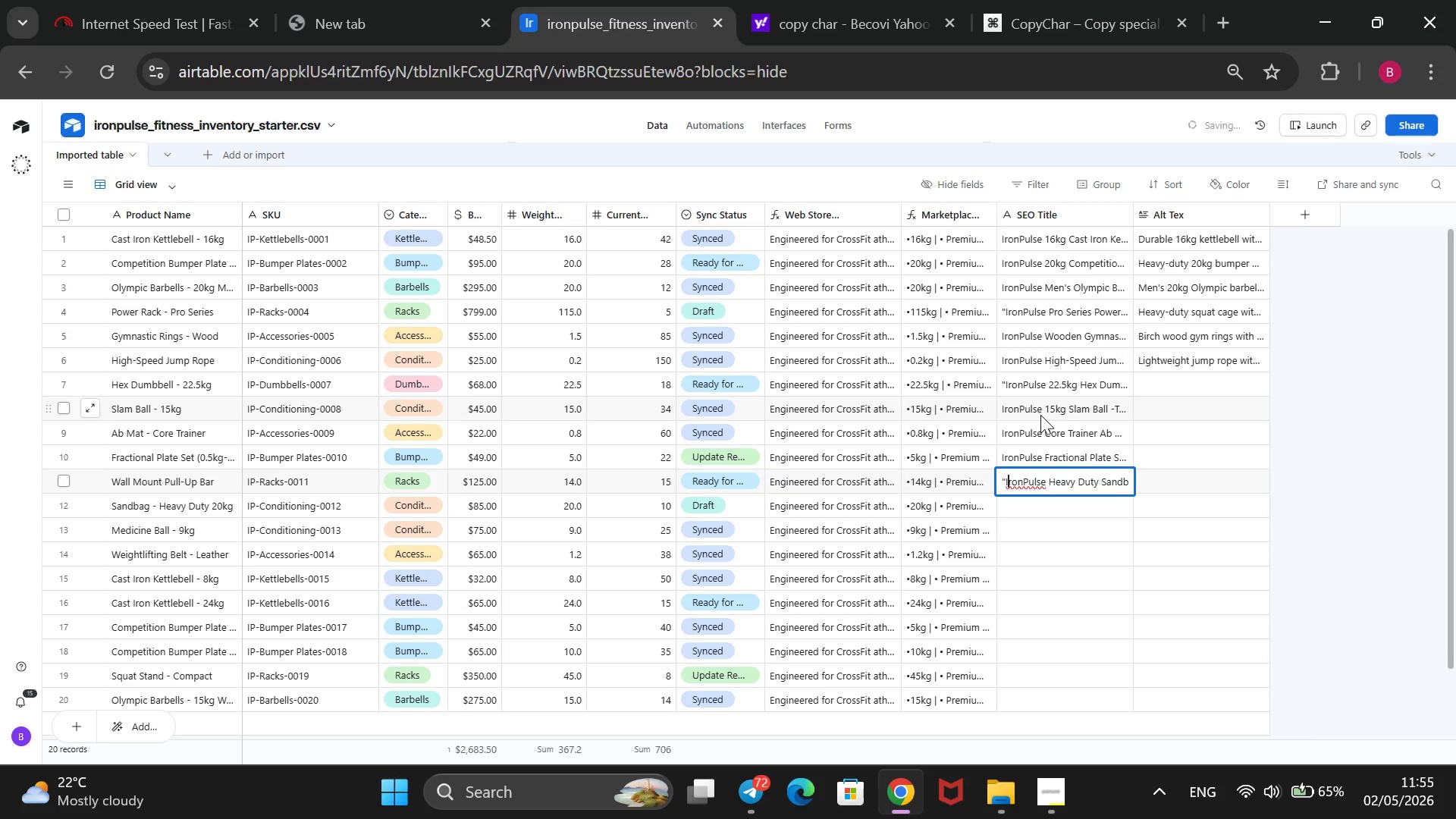 
hold_key(key=ArrowRight, duration=1.5)
 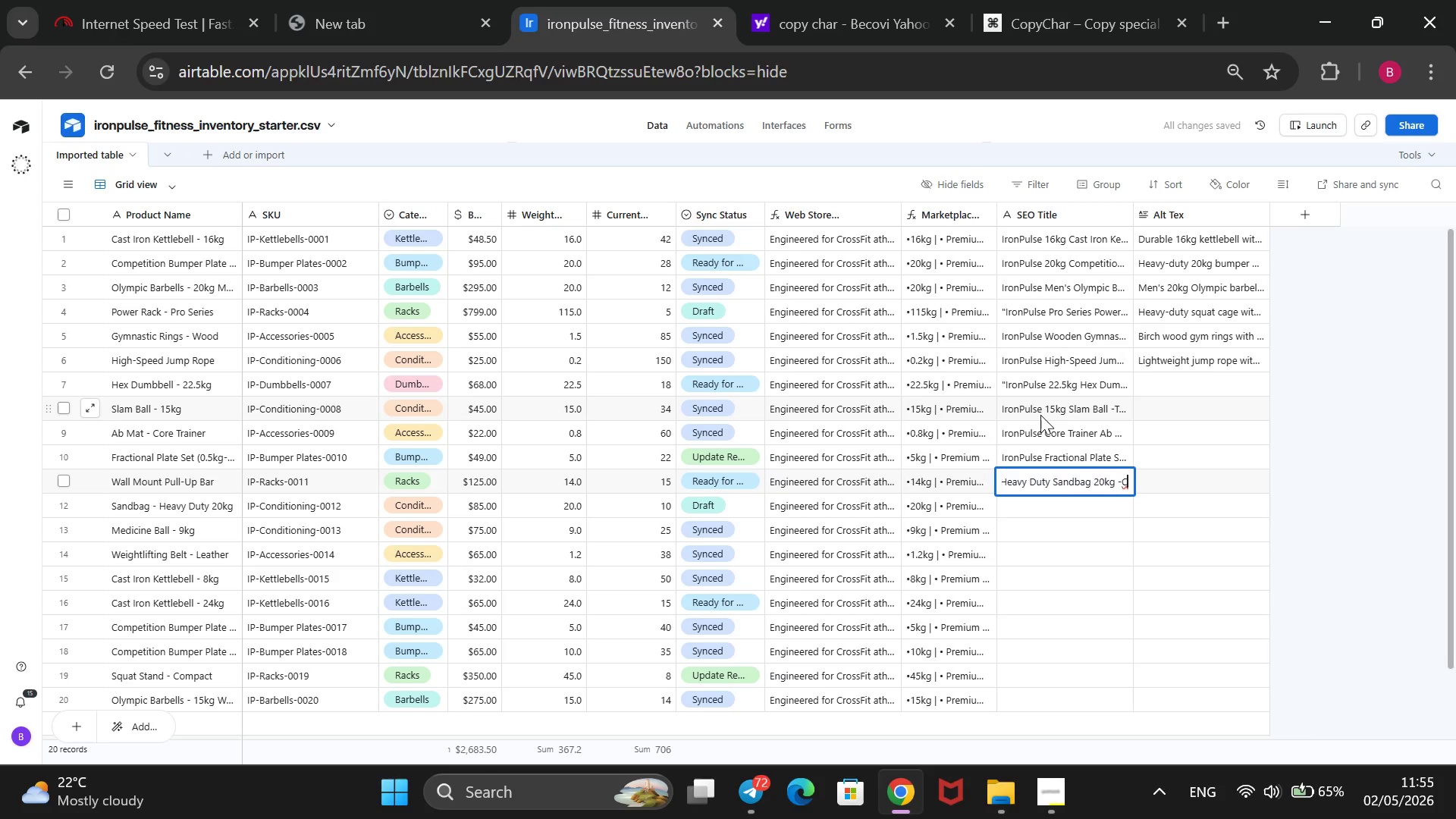 
hold_key(key=ArrowRight, duration=0.77)
 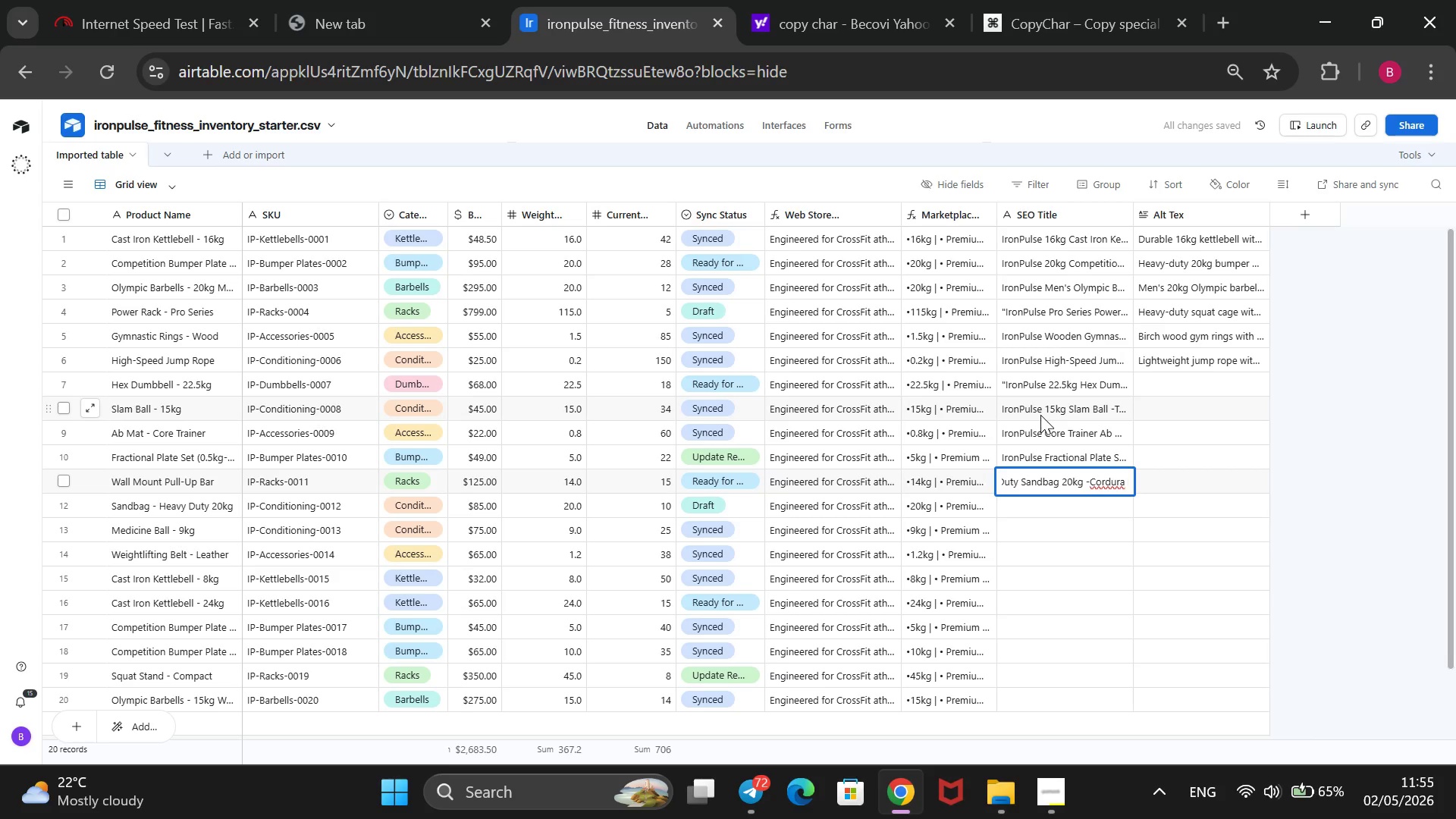 
key(Enter)
 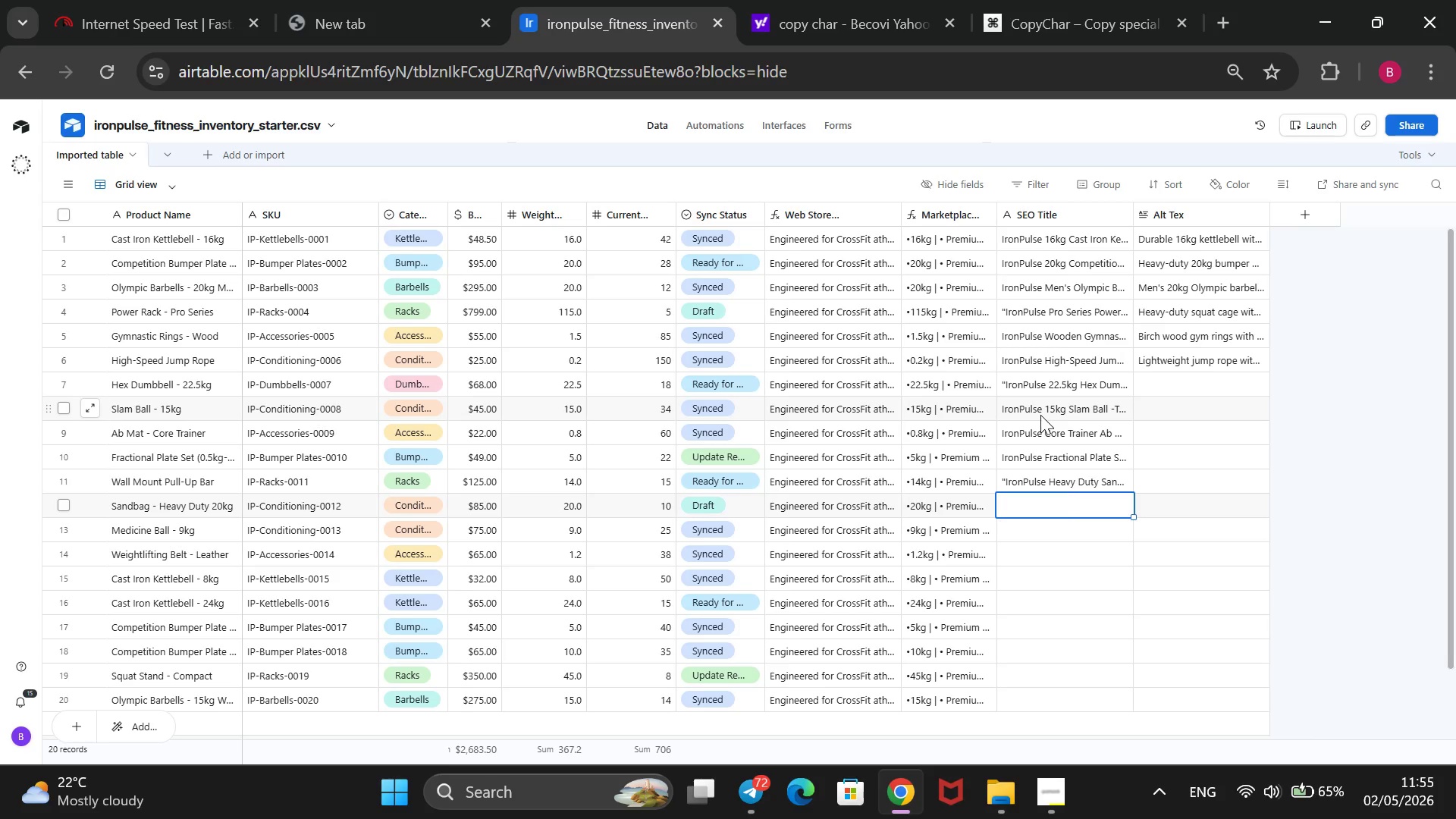 
wait(6.81)
 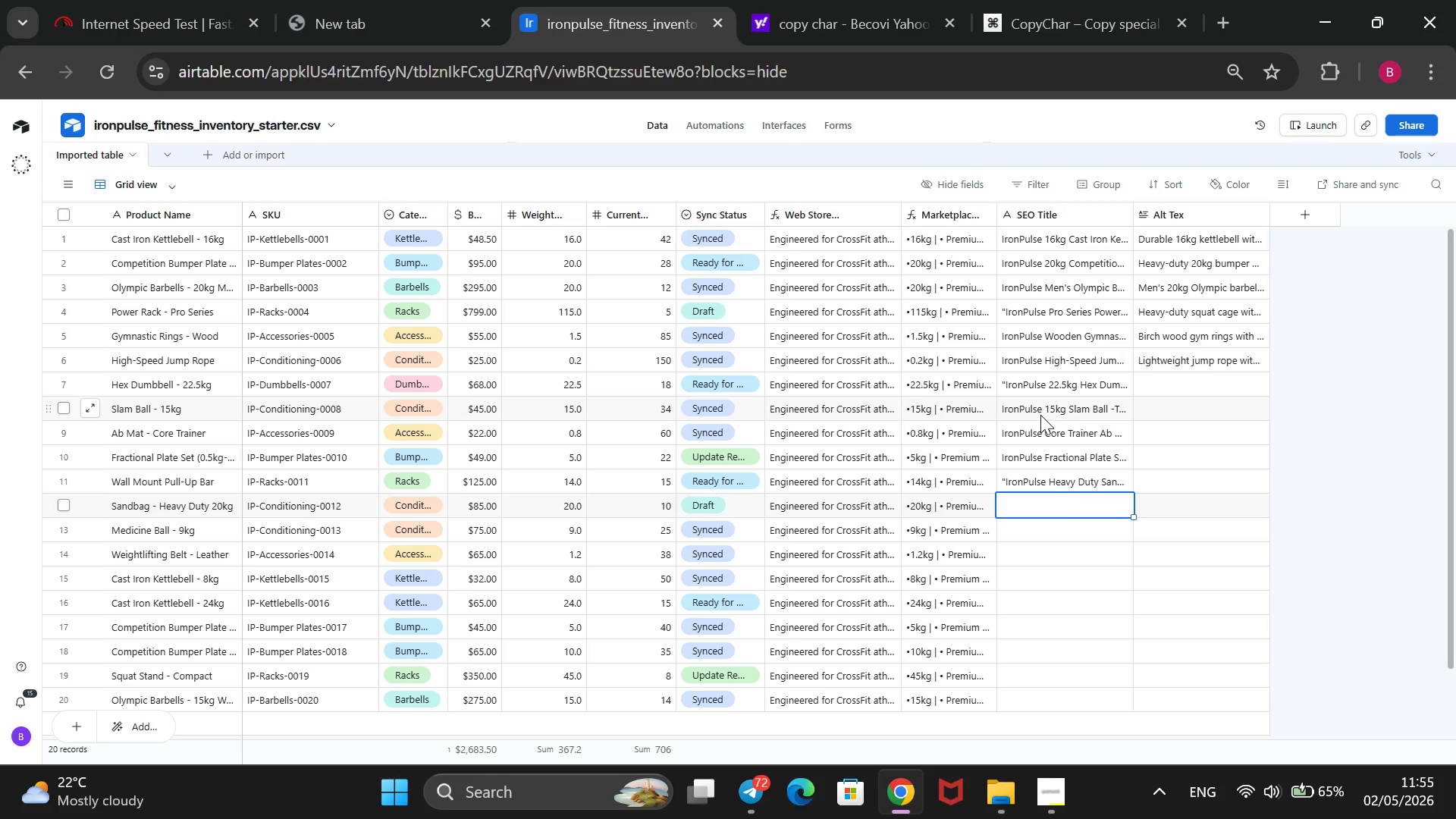 
left_click([1054, 783])